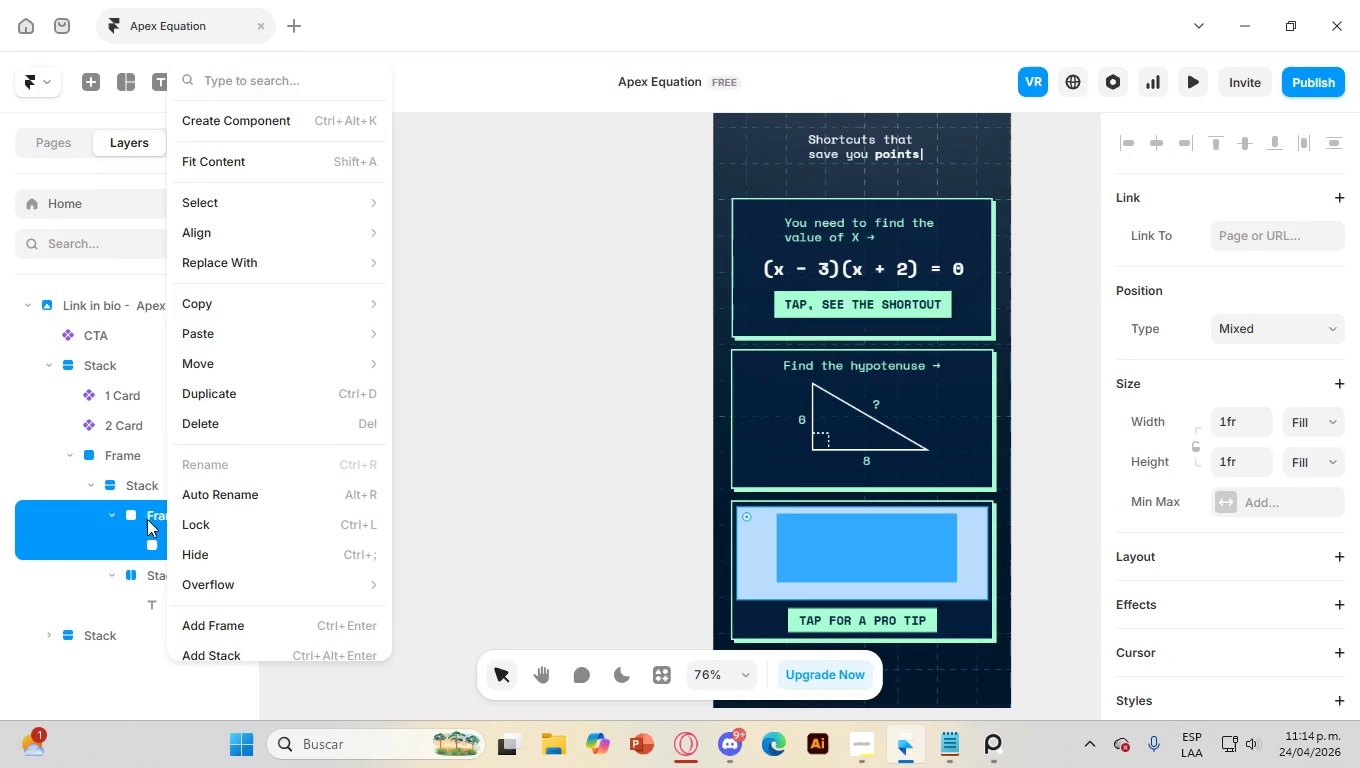 
left_click([130, 523])
 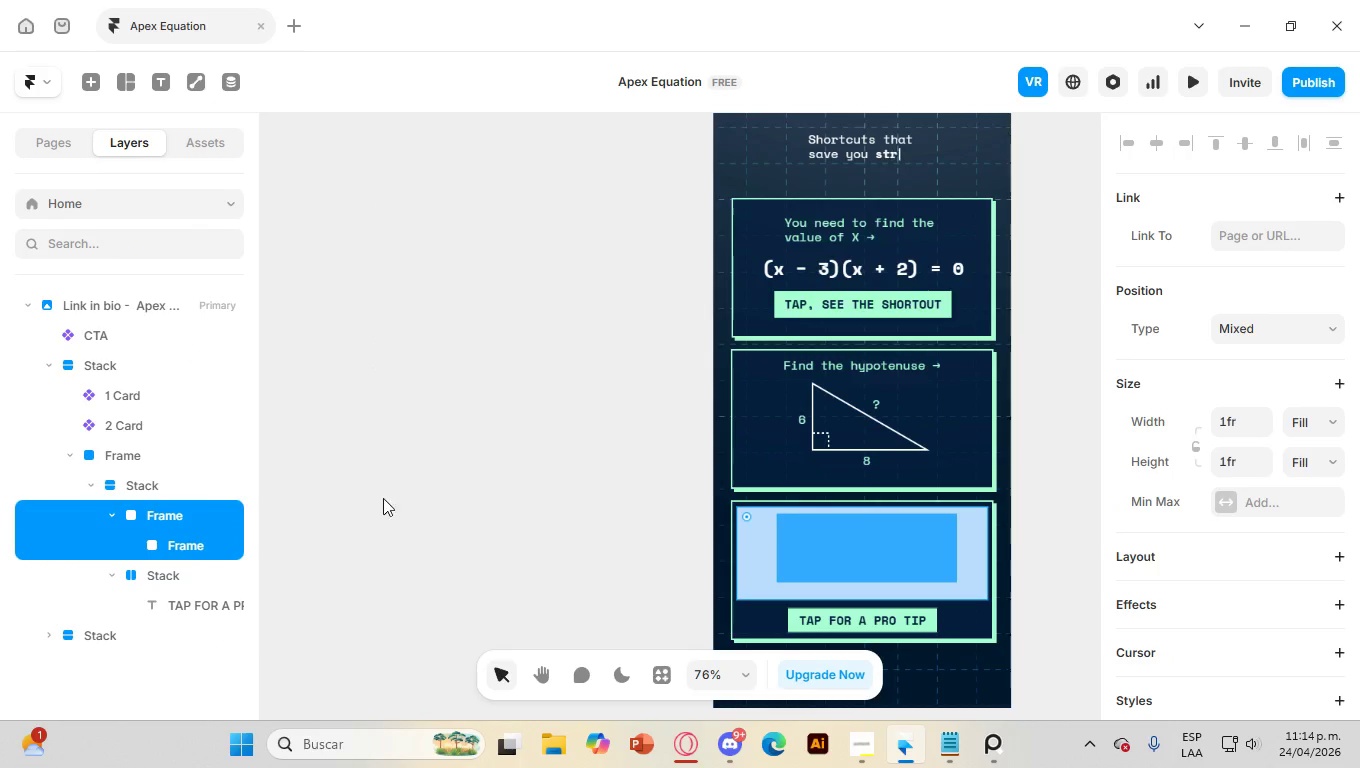 
left_click([171, 479])
 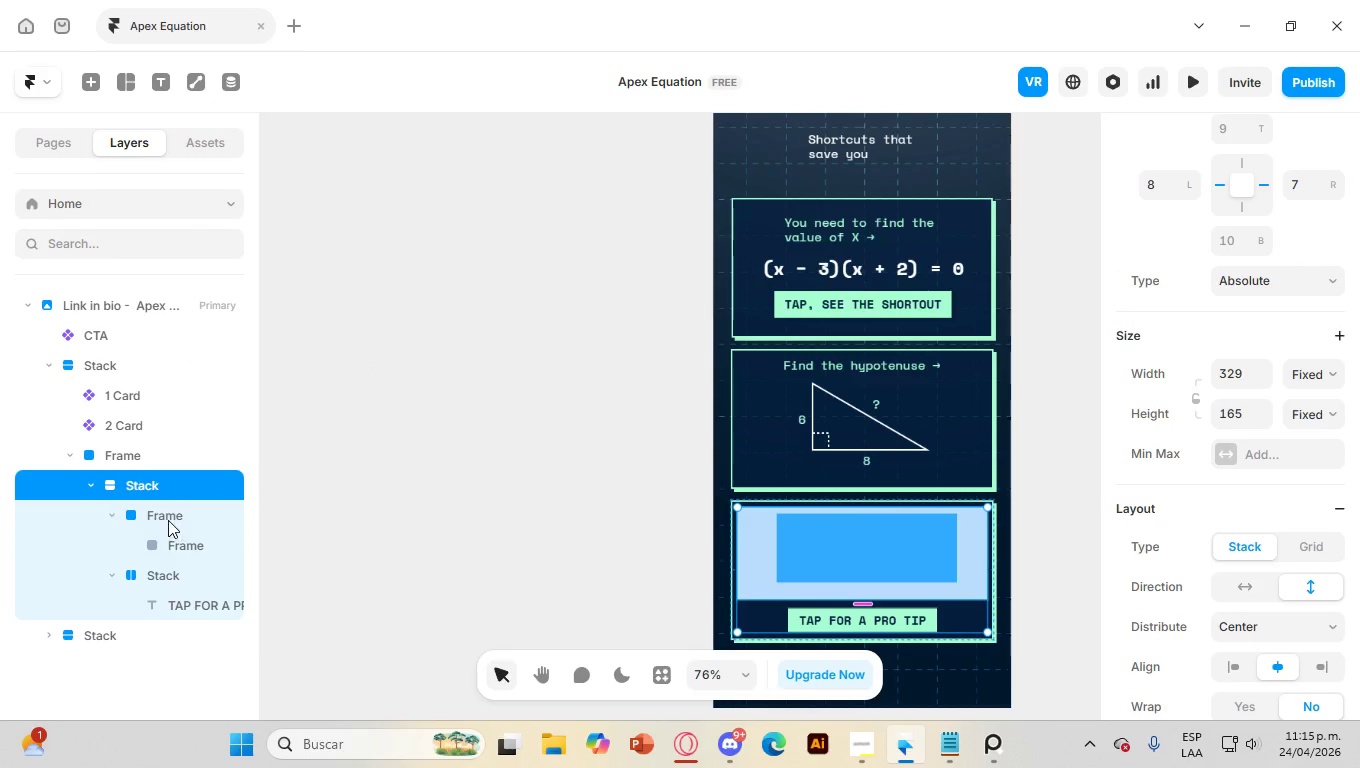 
left_click([168, 515])
 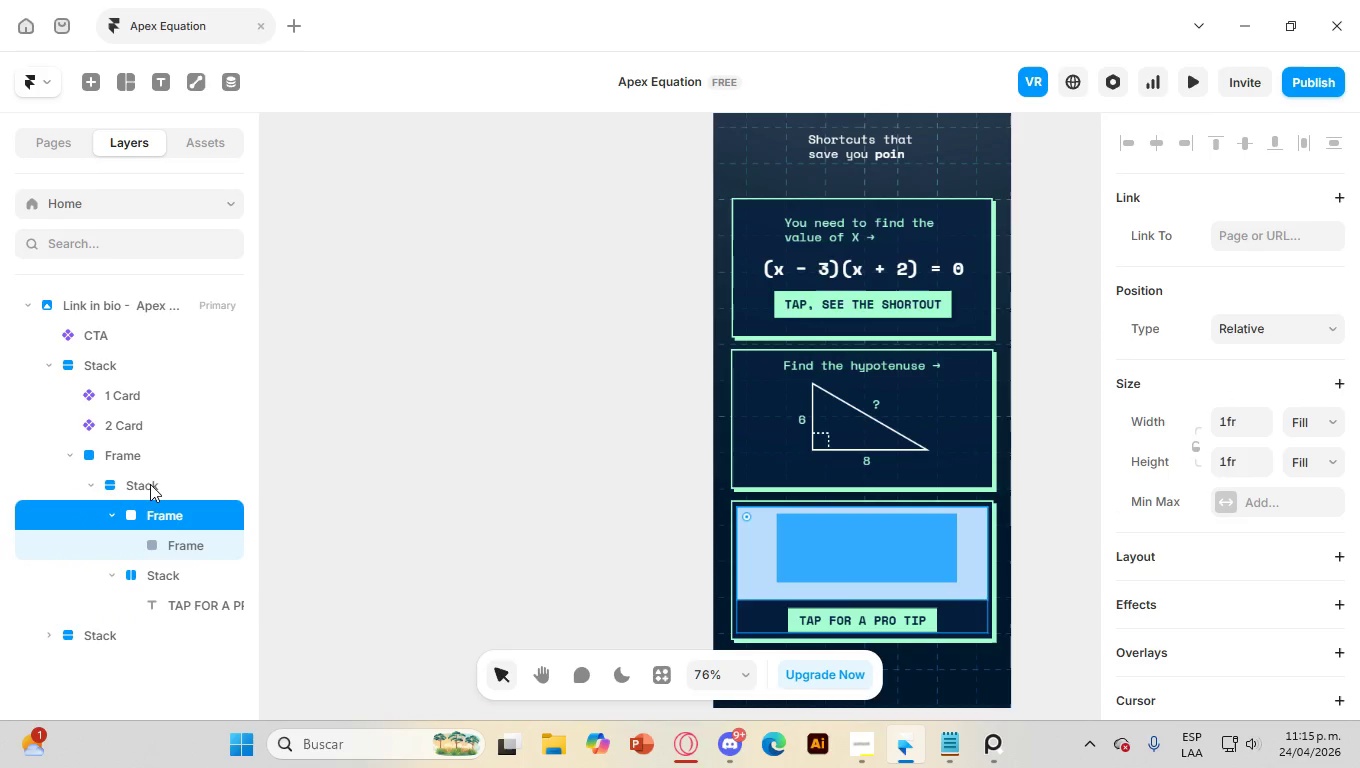 
left_click([186, 540])
 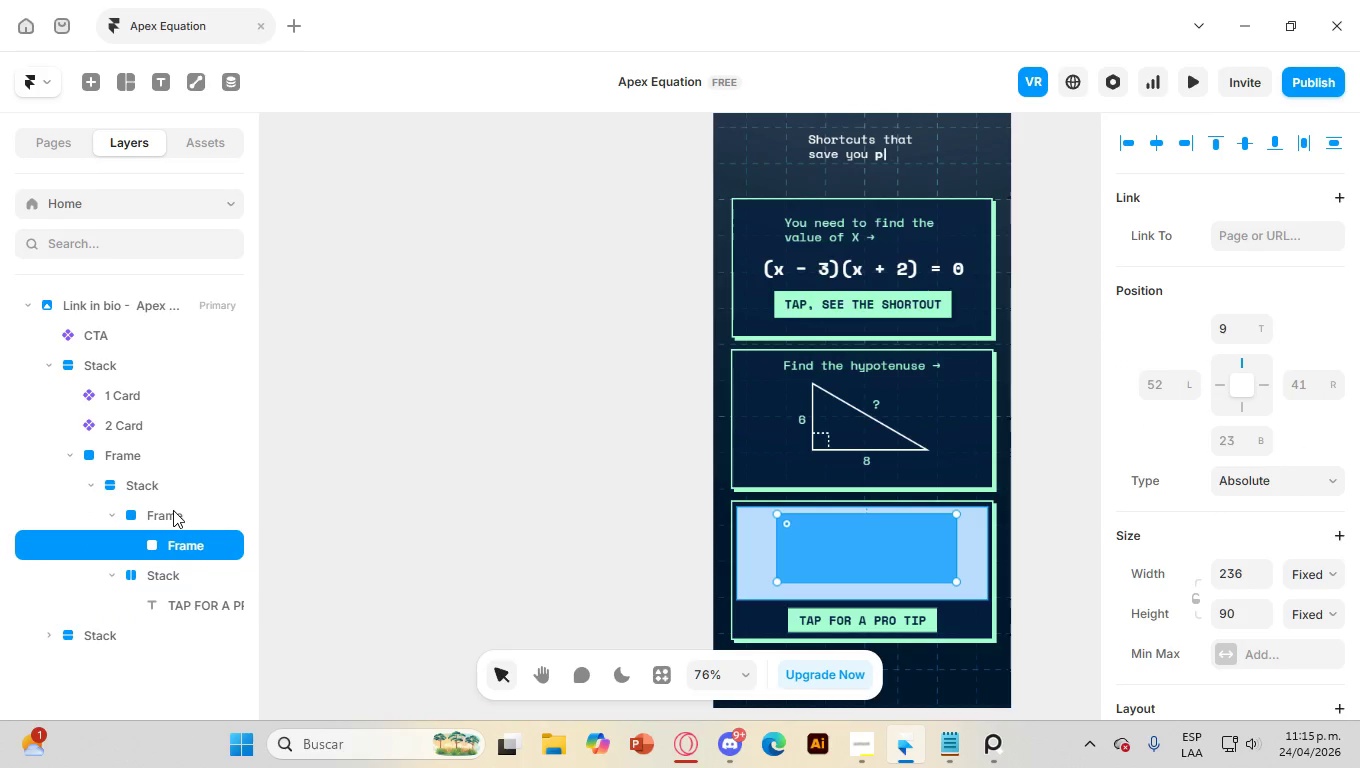 
left_click([173, 510])
 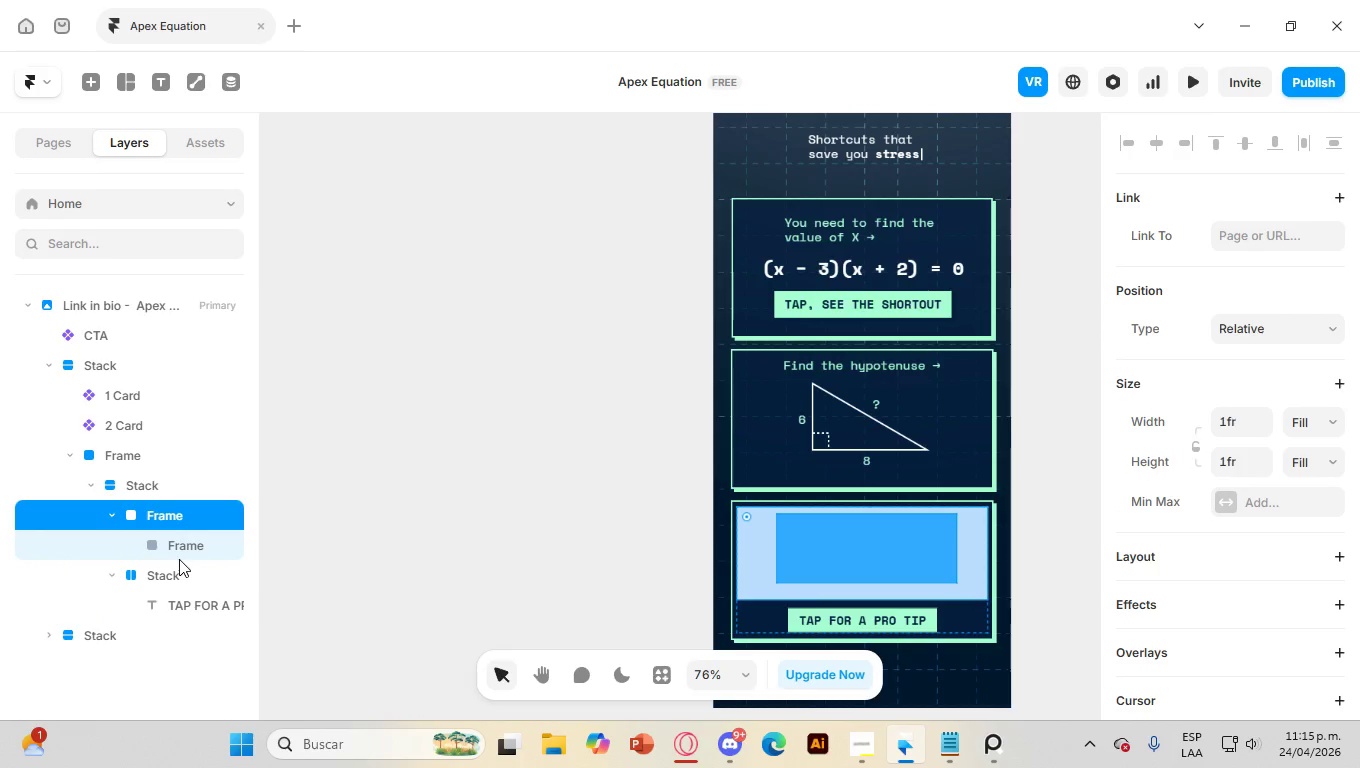 
left_click([179, 546])
 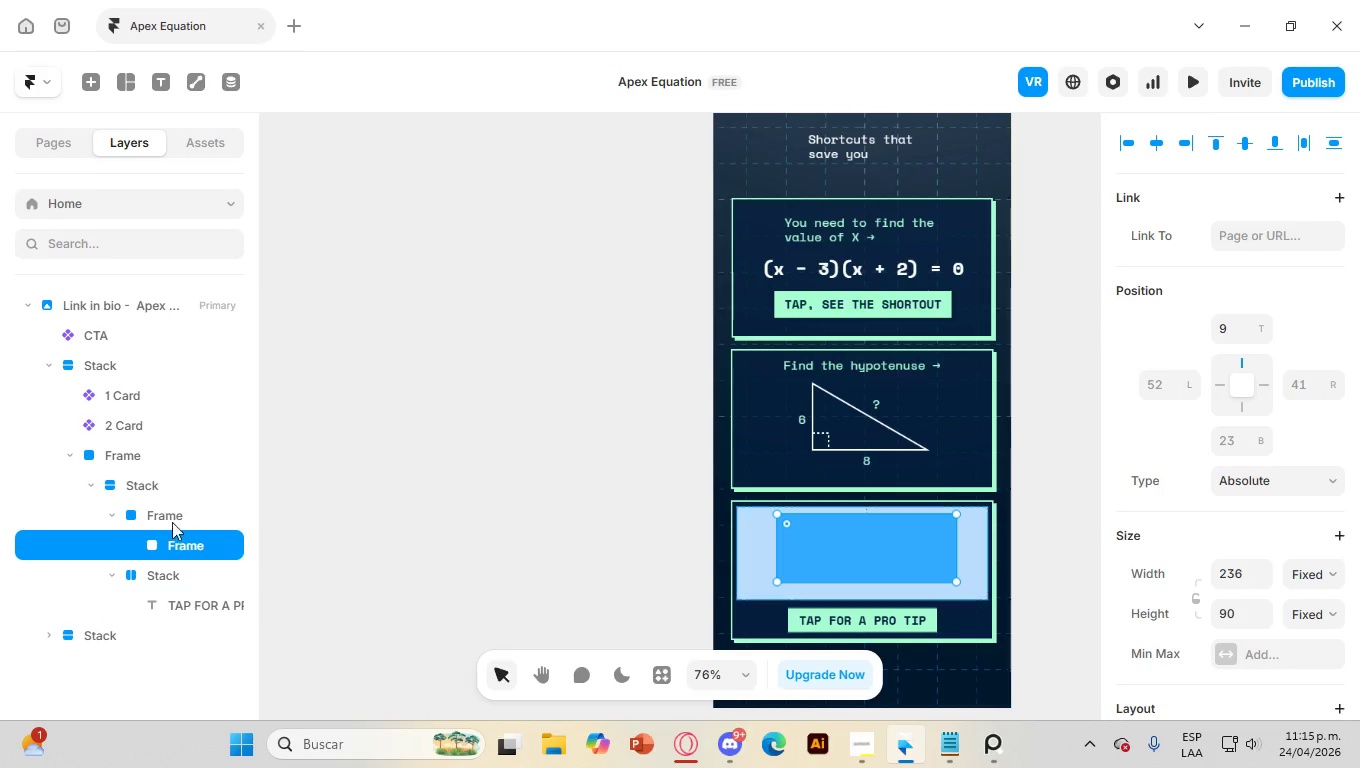 
left_click([170, 513])
 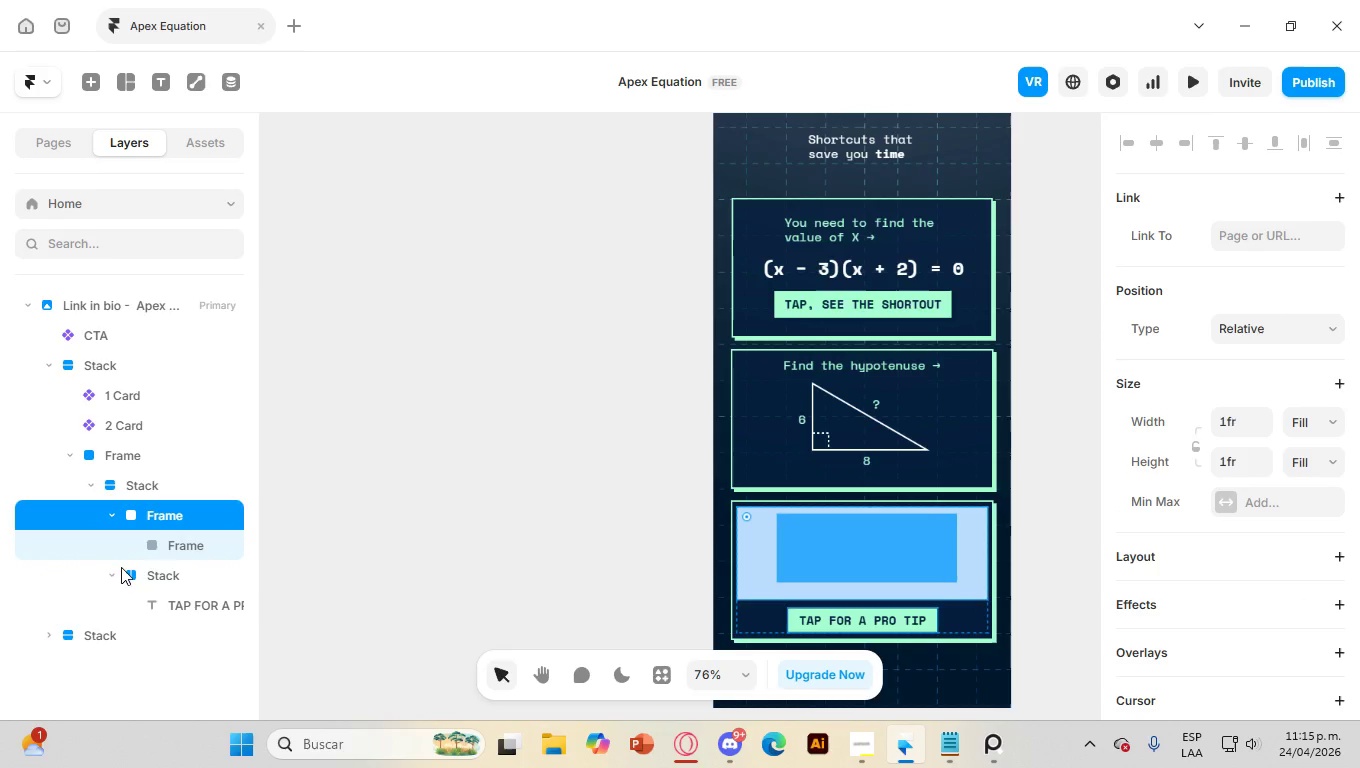 
right_click([186, 508])
 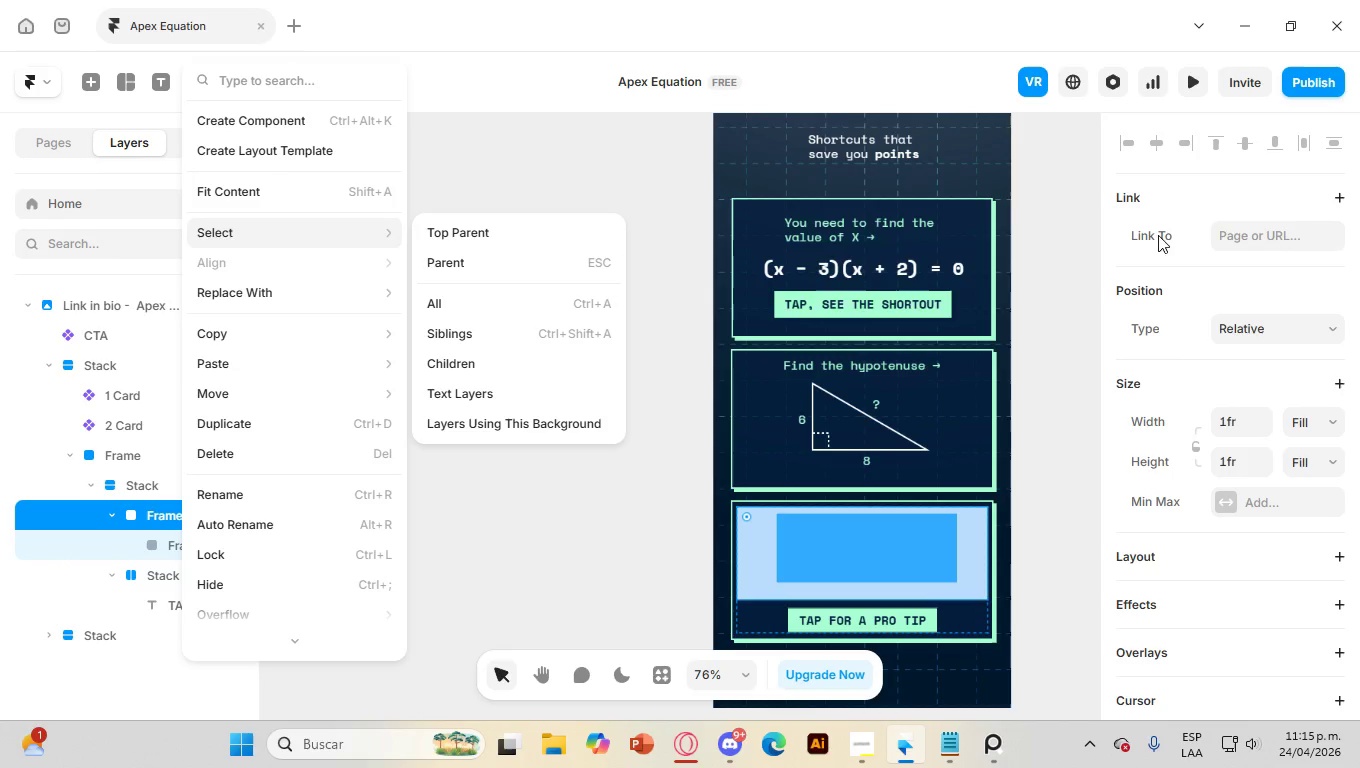 
scroll: coordinate [1176, 475], scroll_direction: up, amount: 5.0
 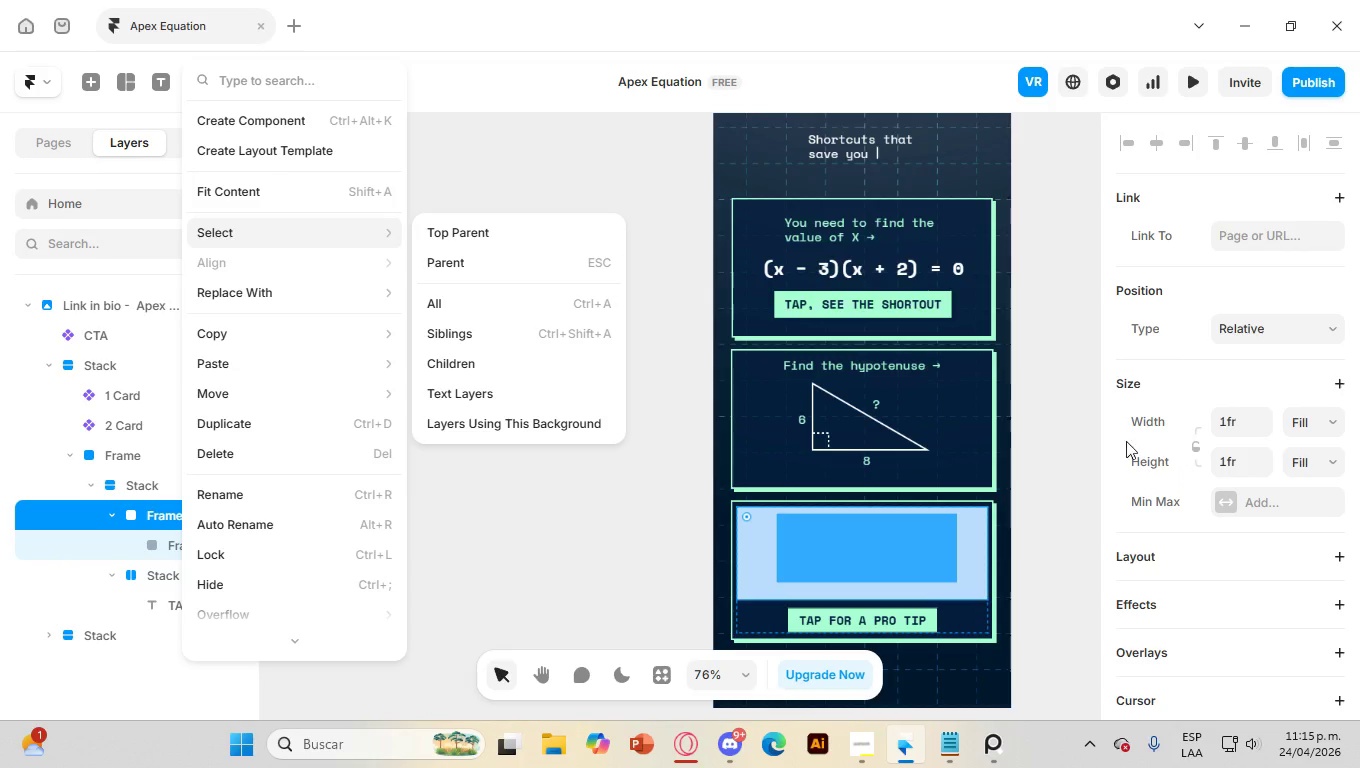 
scroll: coordinate [825, 450], scroll_direction: down, amount: 4.0
 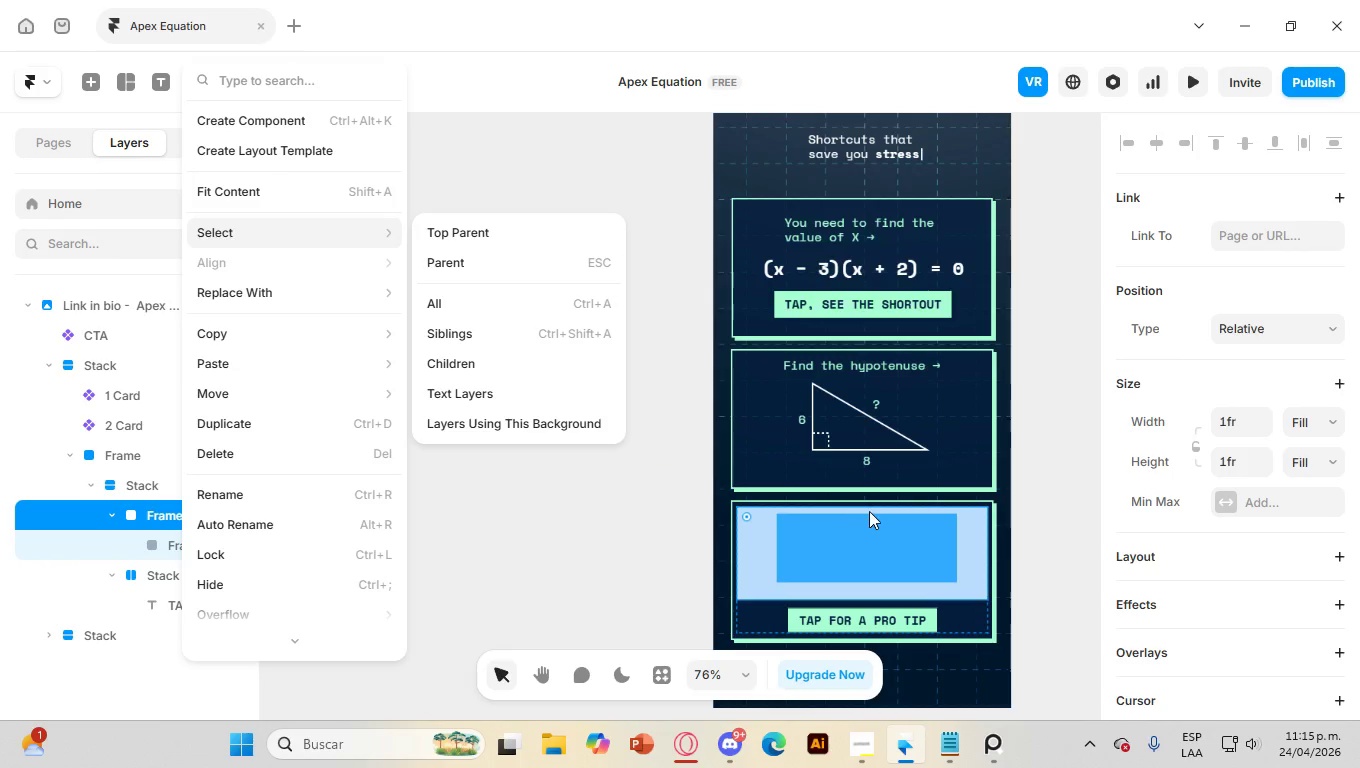 
left_click([869, 516])
 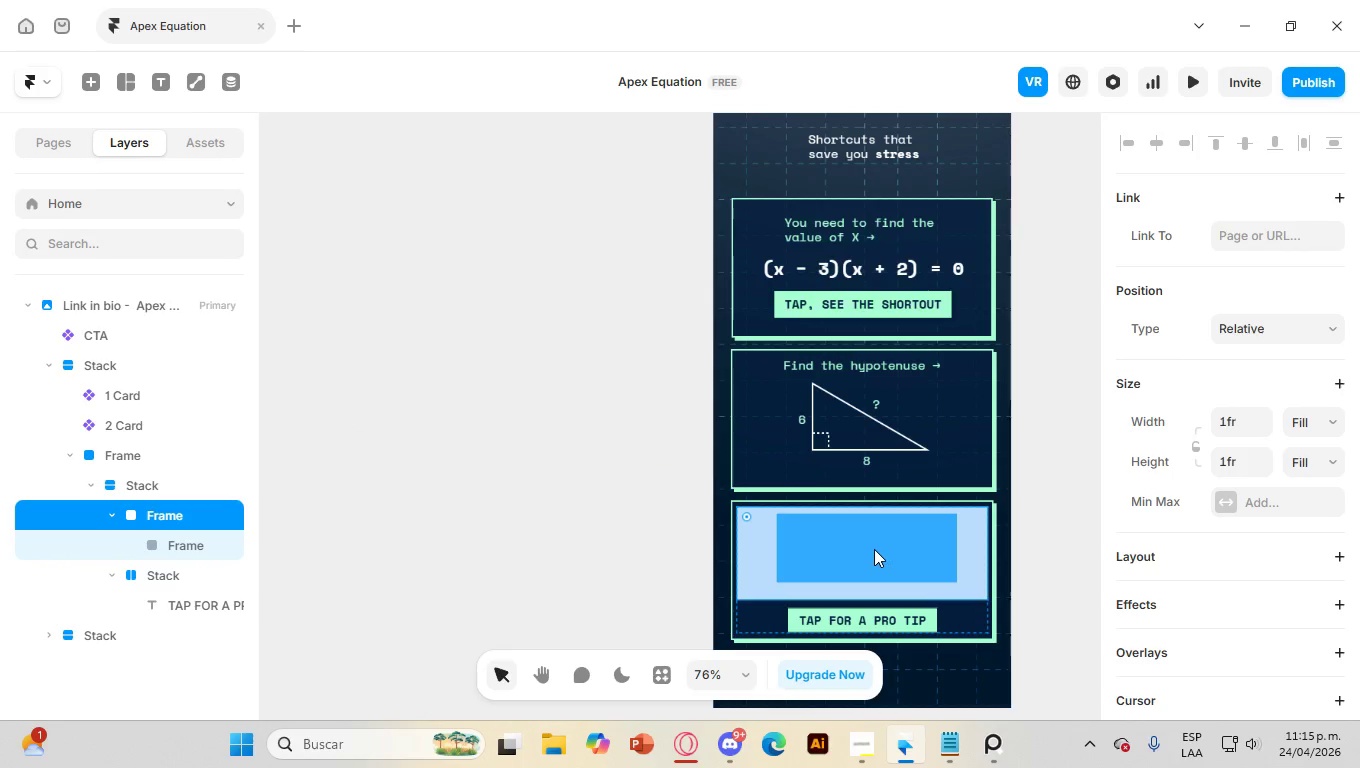 
left_click_drag(start_coordinate=[874, 549], to_coordinate=[918, 551])
 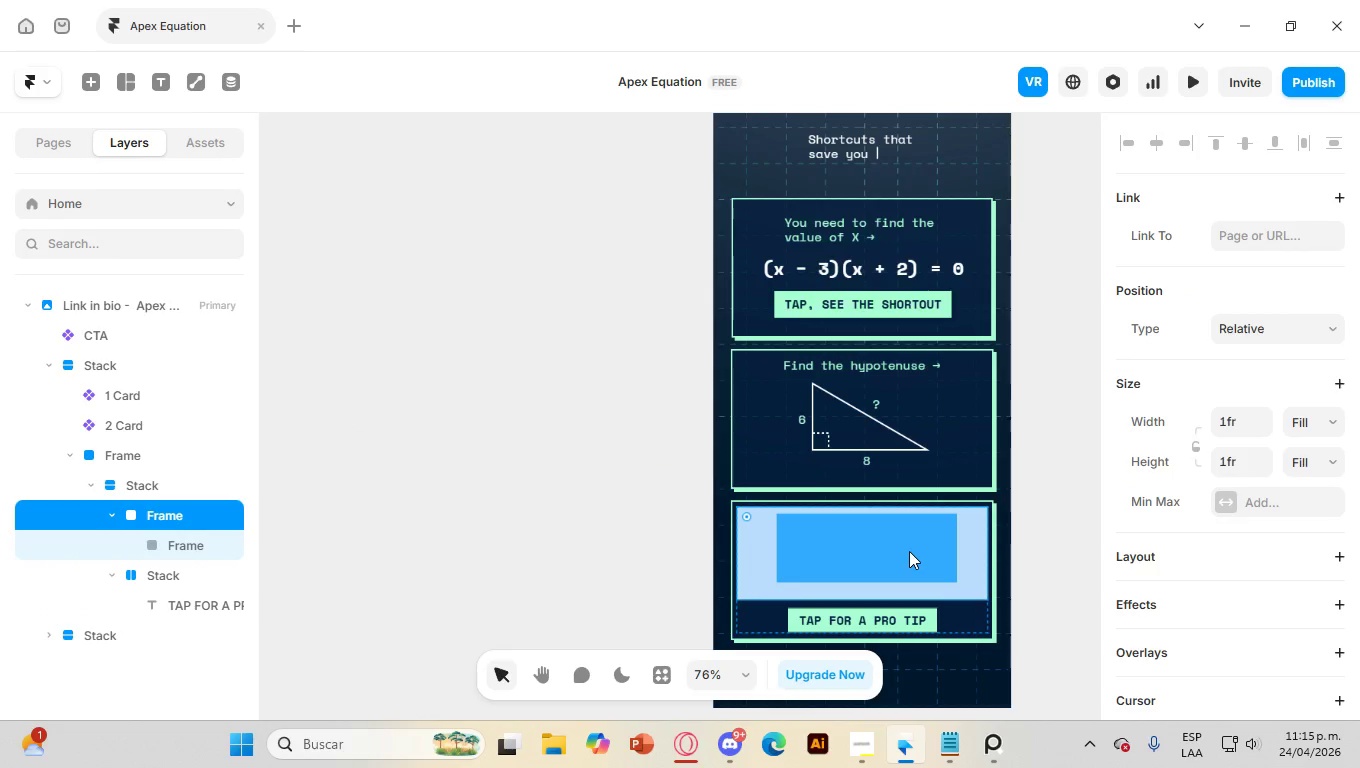 
double_click([909, 551])
 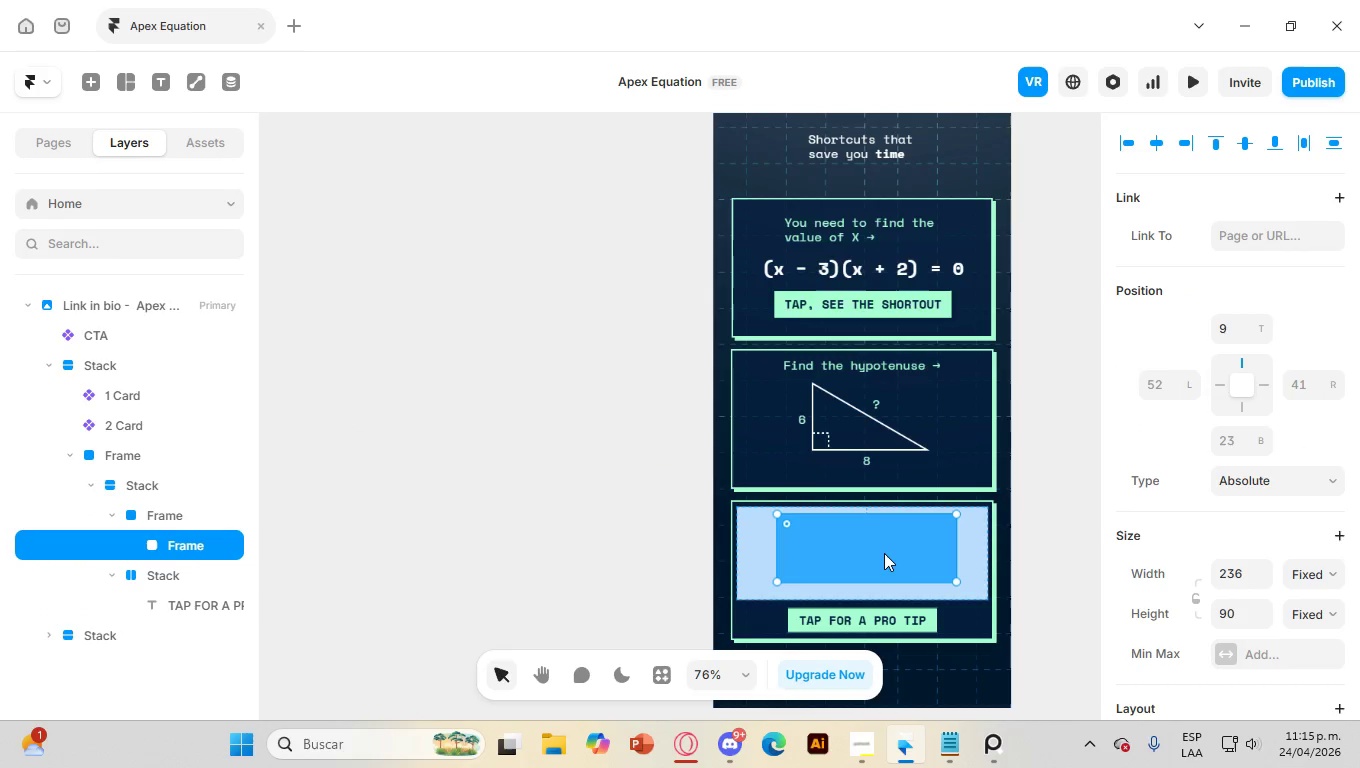 
left_click_drag(start_coordinate=[884, 553], to_coordinate=[926, 553])
 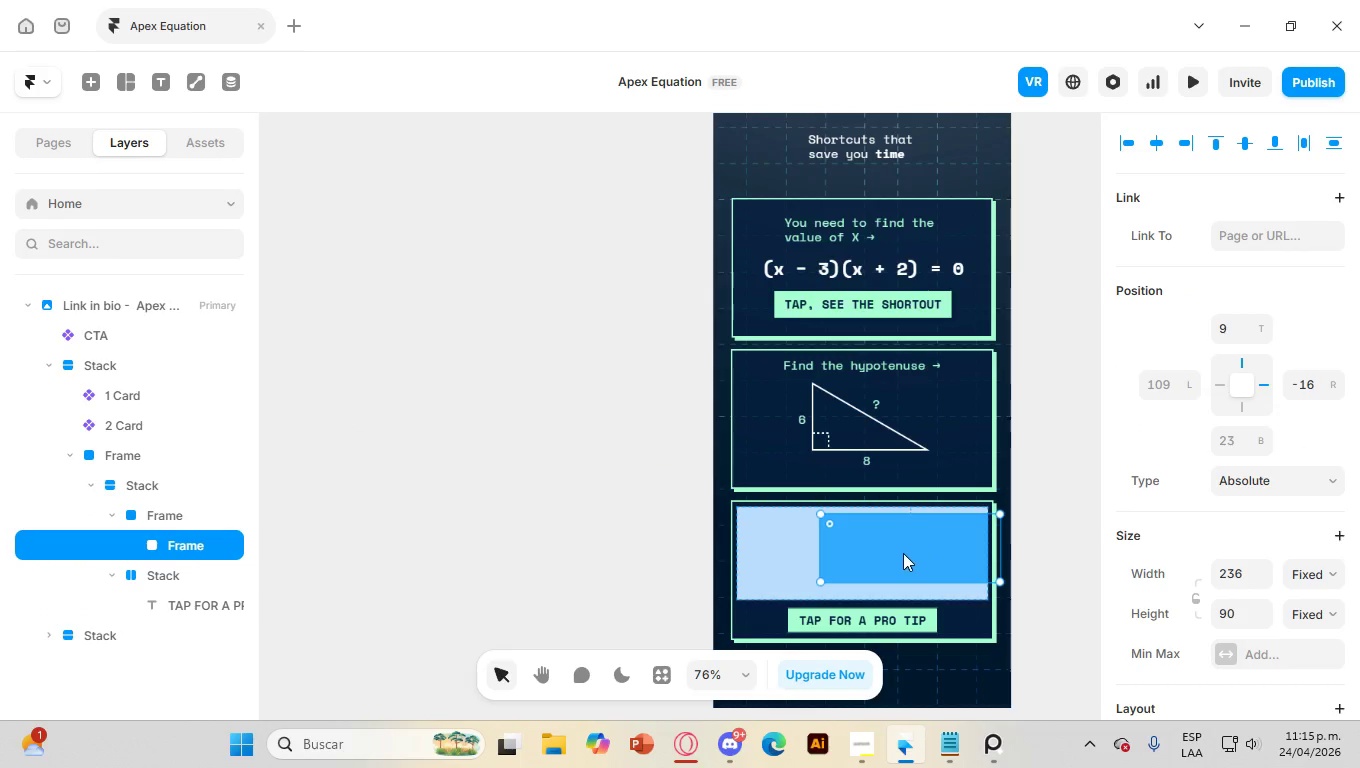 
left_click_drag(start_coordinate=[903, 553], to_coordinate=[891, 553])
 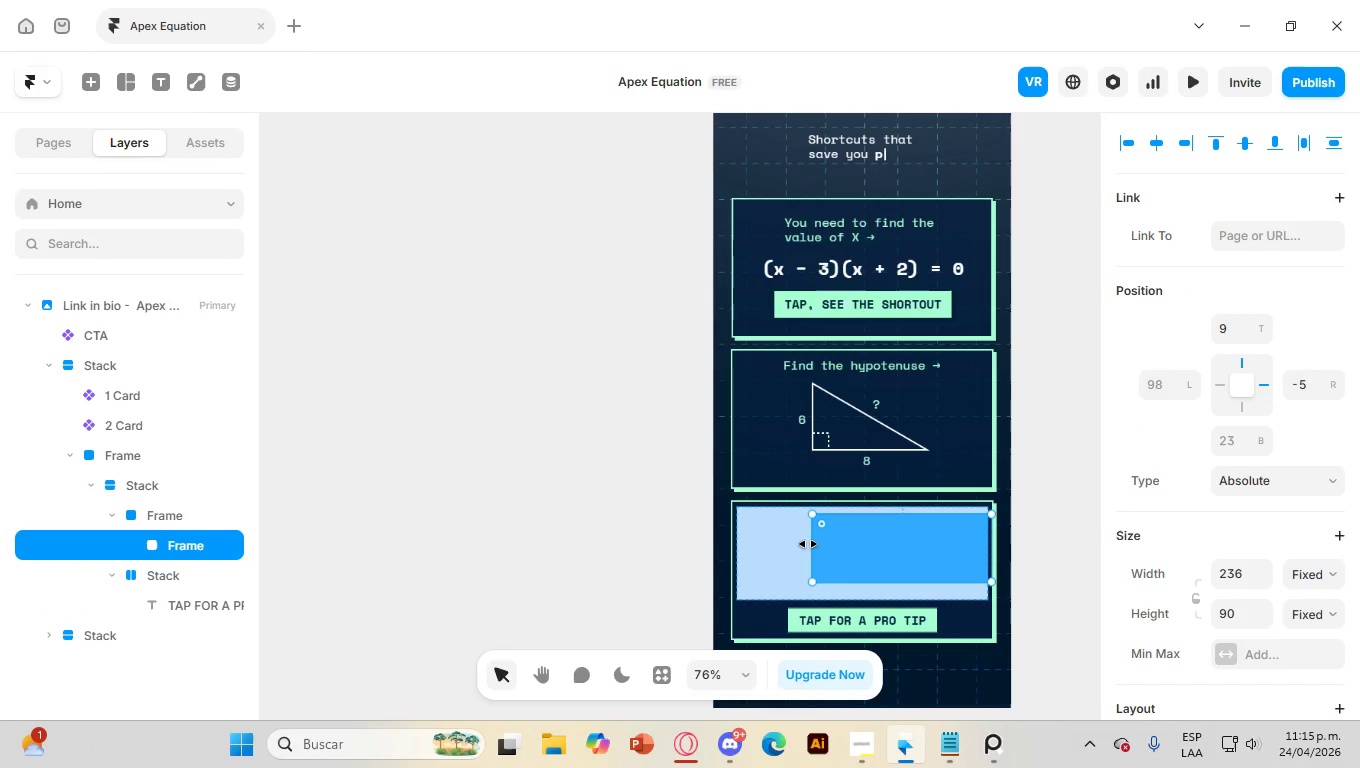 
left_click_drag(start_coordinate=[808, 544], to_coordinate=[857, 574])
 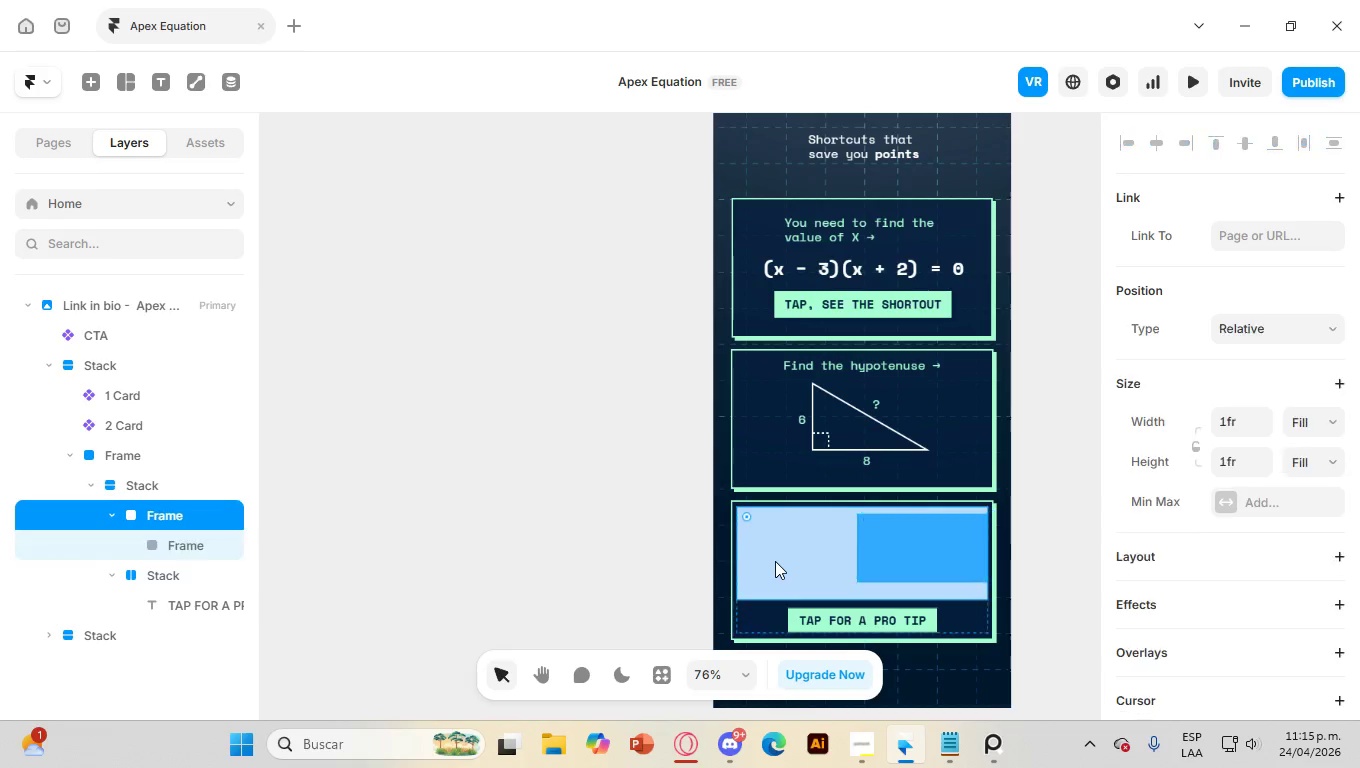 
double_click([775, 561])
 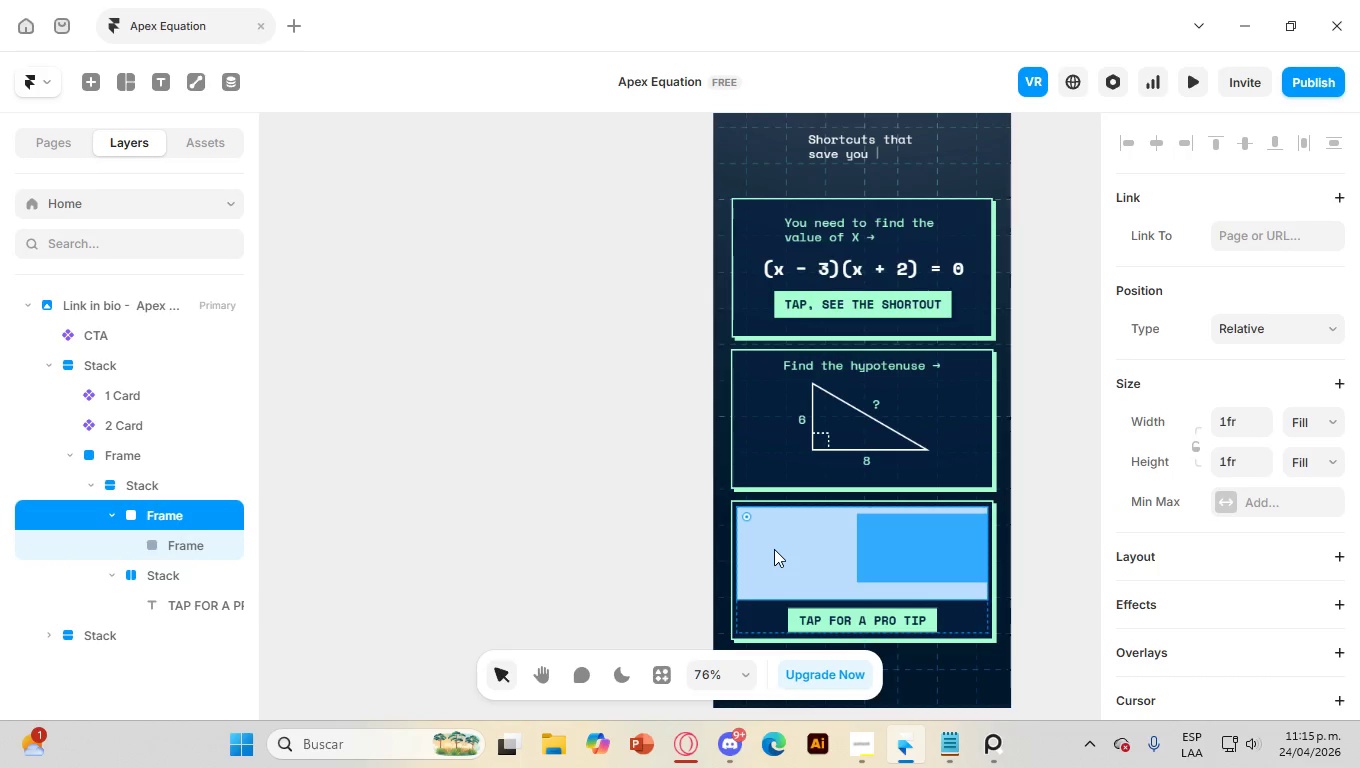 
double_click([774, 549])
 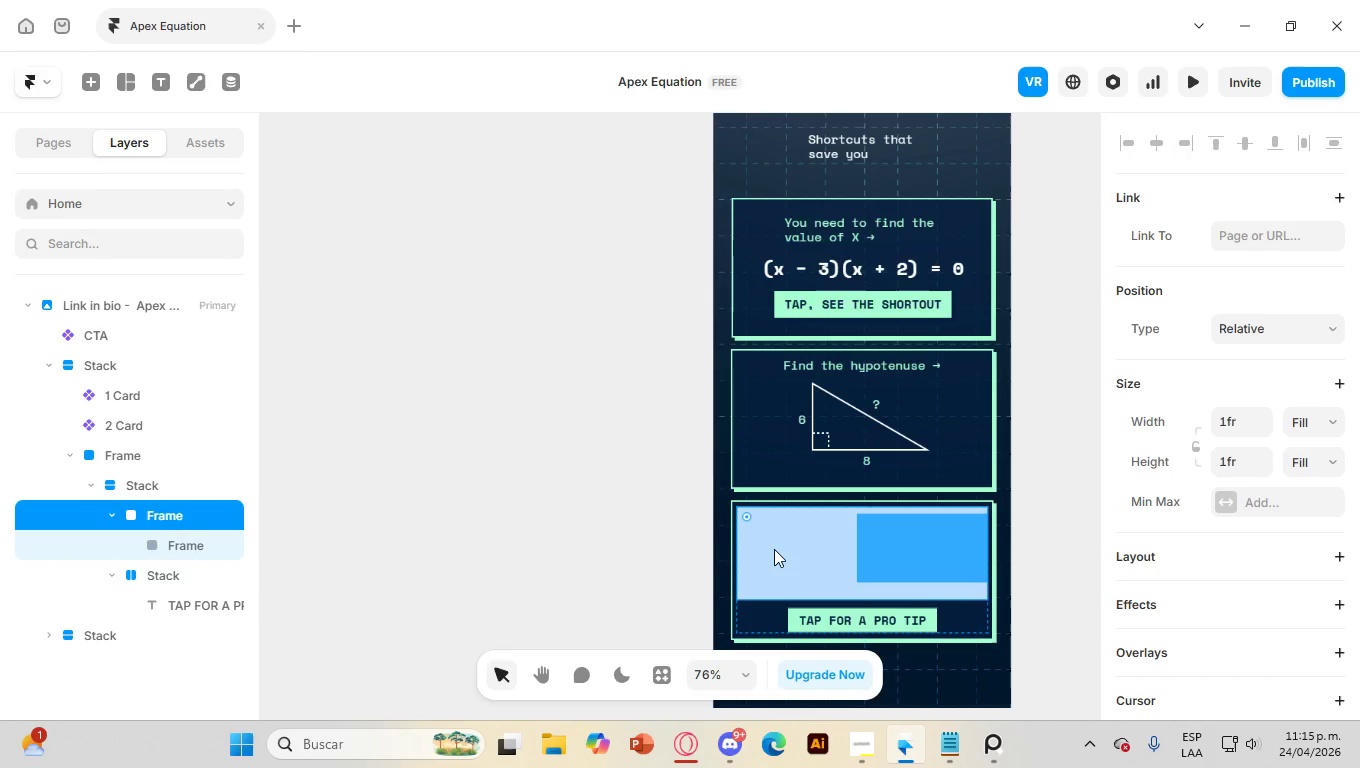 
triple_click([774, 549])
 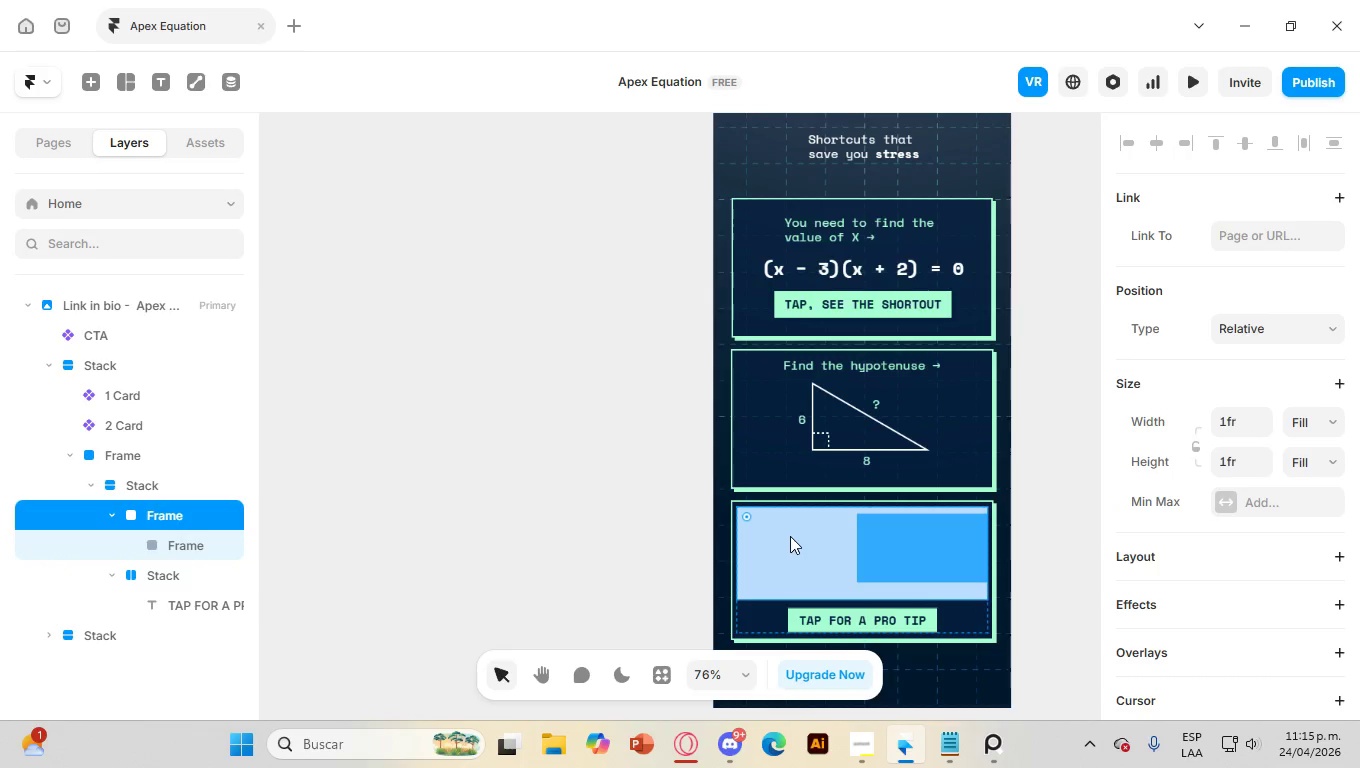 
double_click([790, 536])
 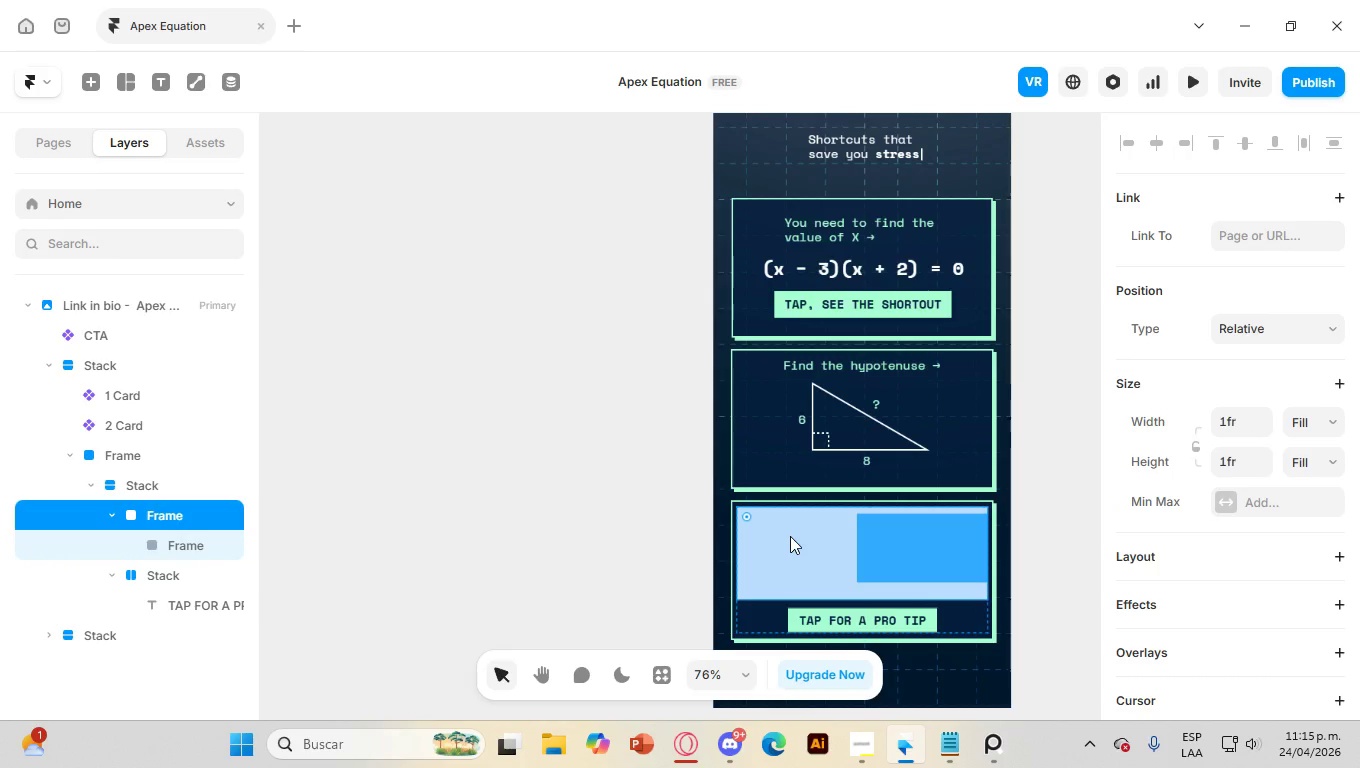 
triple_click([790, 536])
 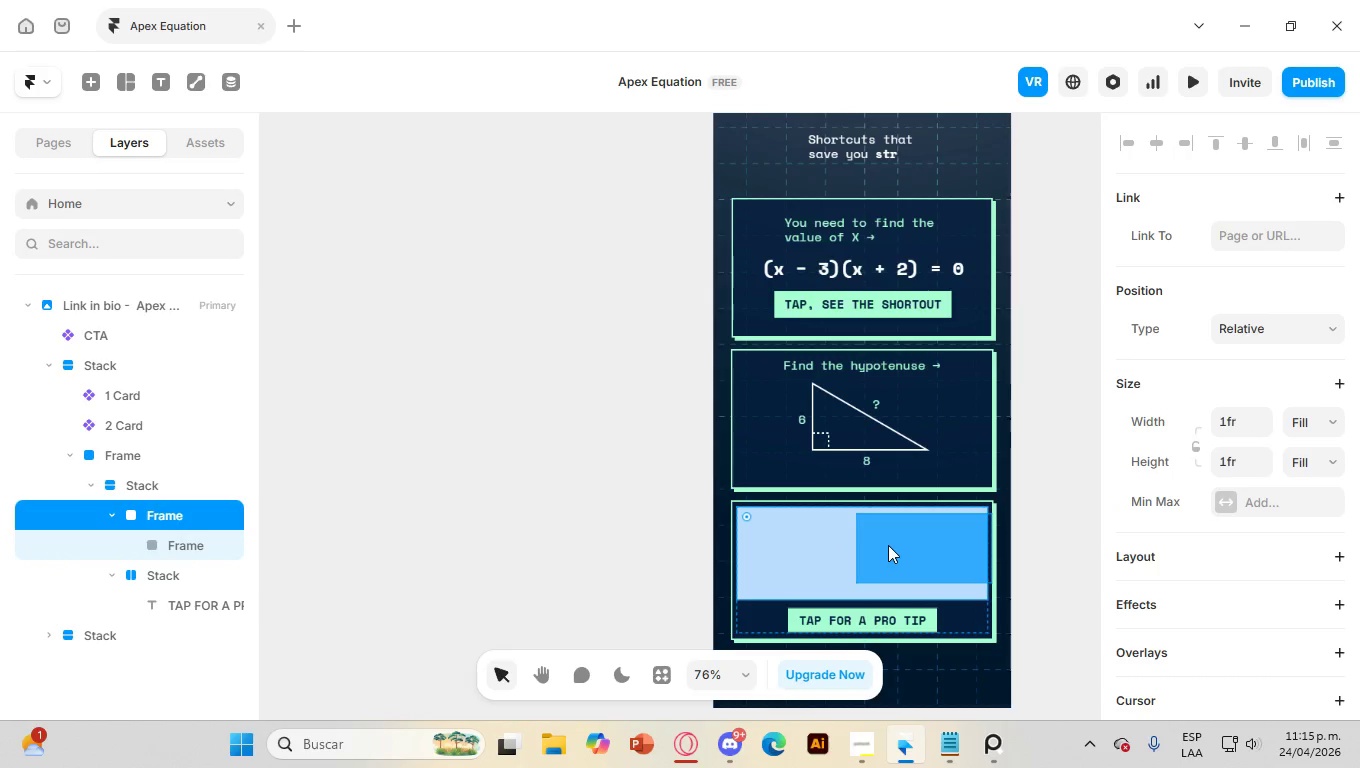 
left_click_drag(start_coordinate=[888, 545], to_coordinate=[791, 559])
 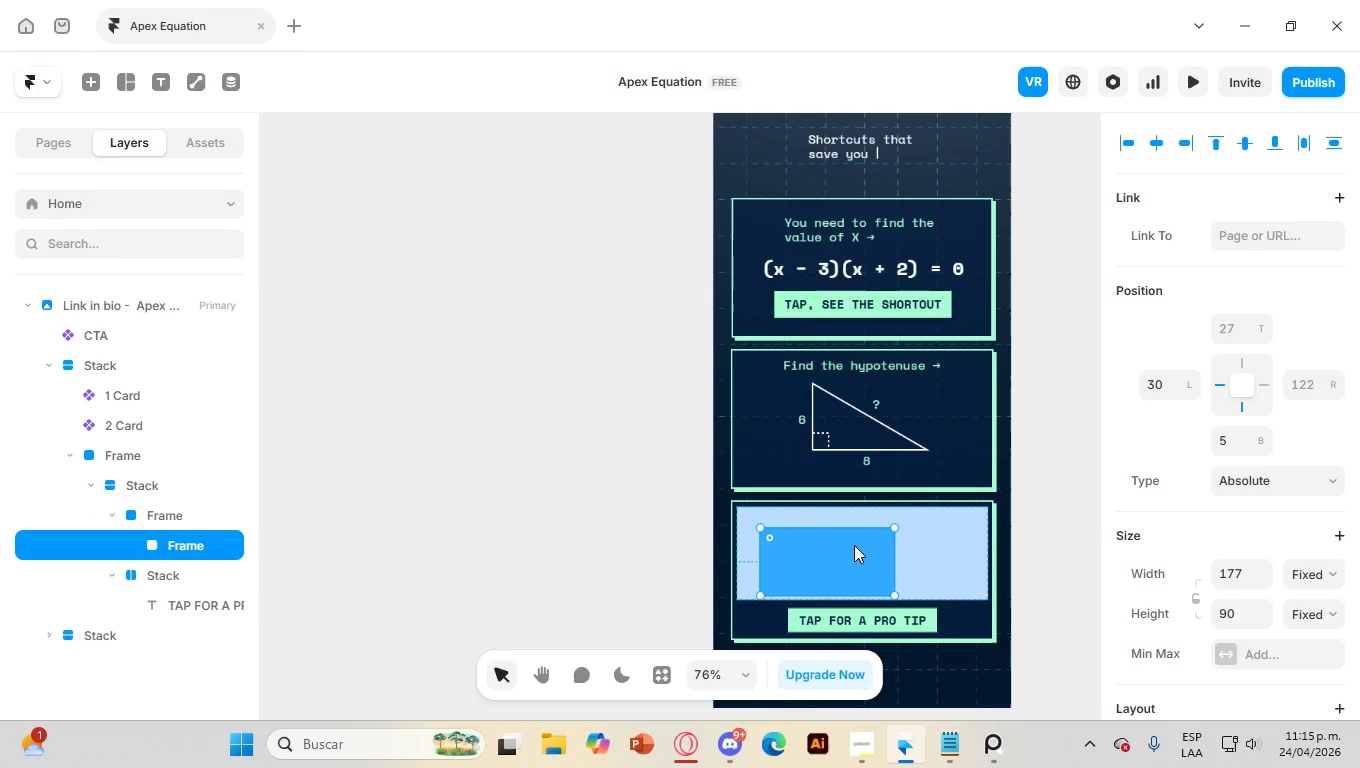 
left_click_drag(start_coordinate=[858, 544], to_coordinate=[807, 538])
 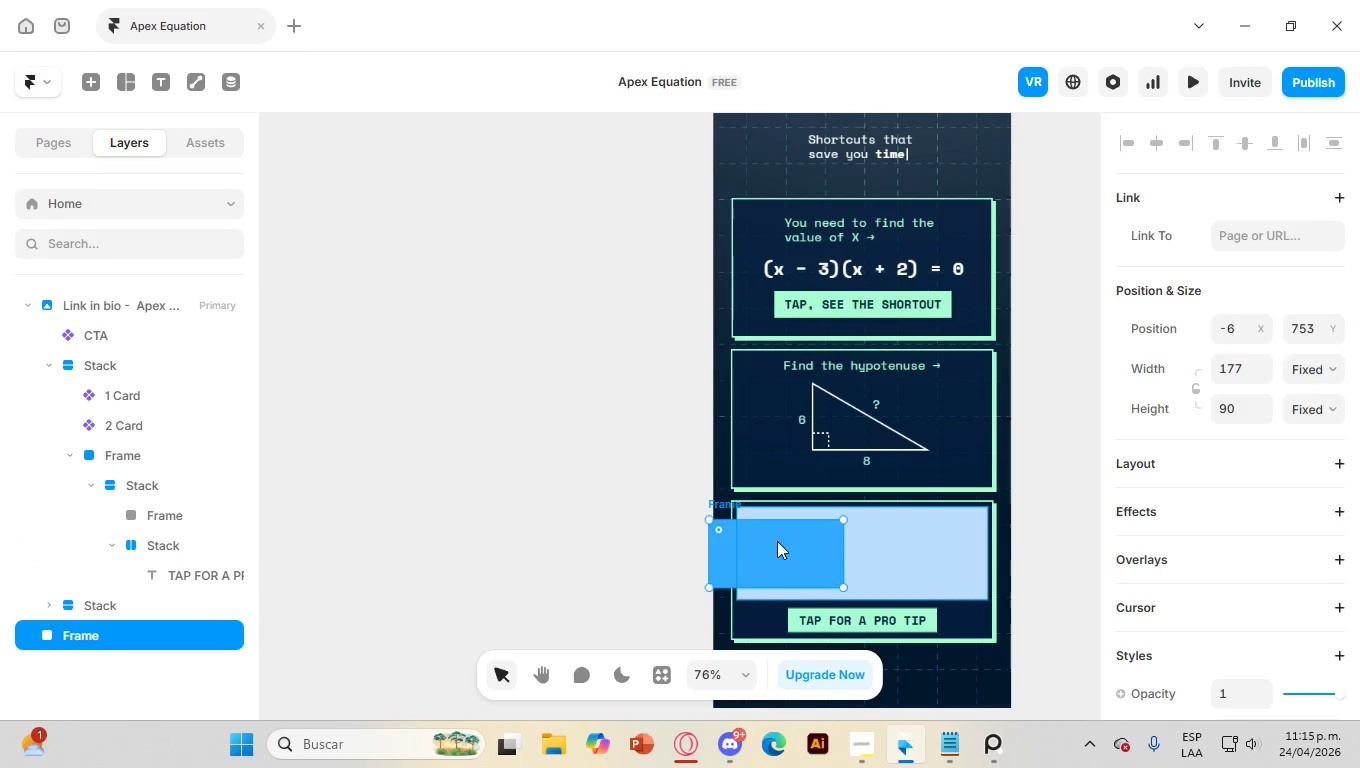 
left_click_drag(start_coordinate=[777, 541], to_coordinate=[833, 550])
 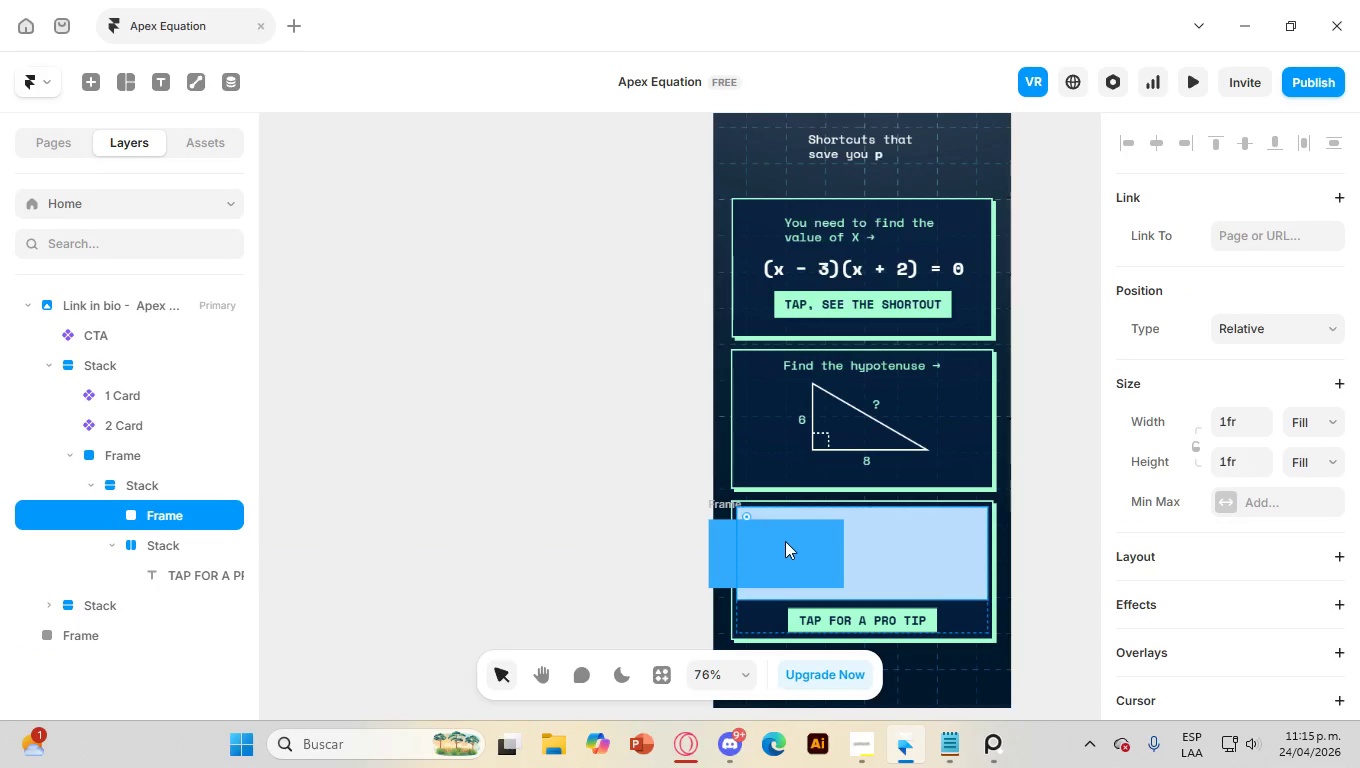 
left_click_drag(start_coordinate=[785, 541], to_coordinate=[936, 535])
 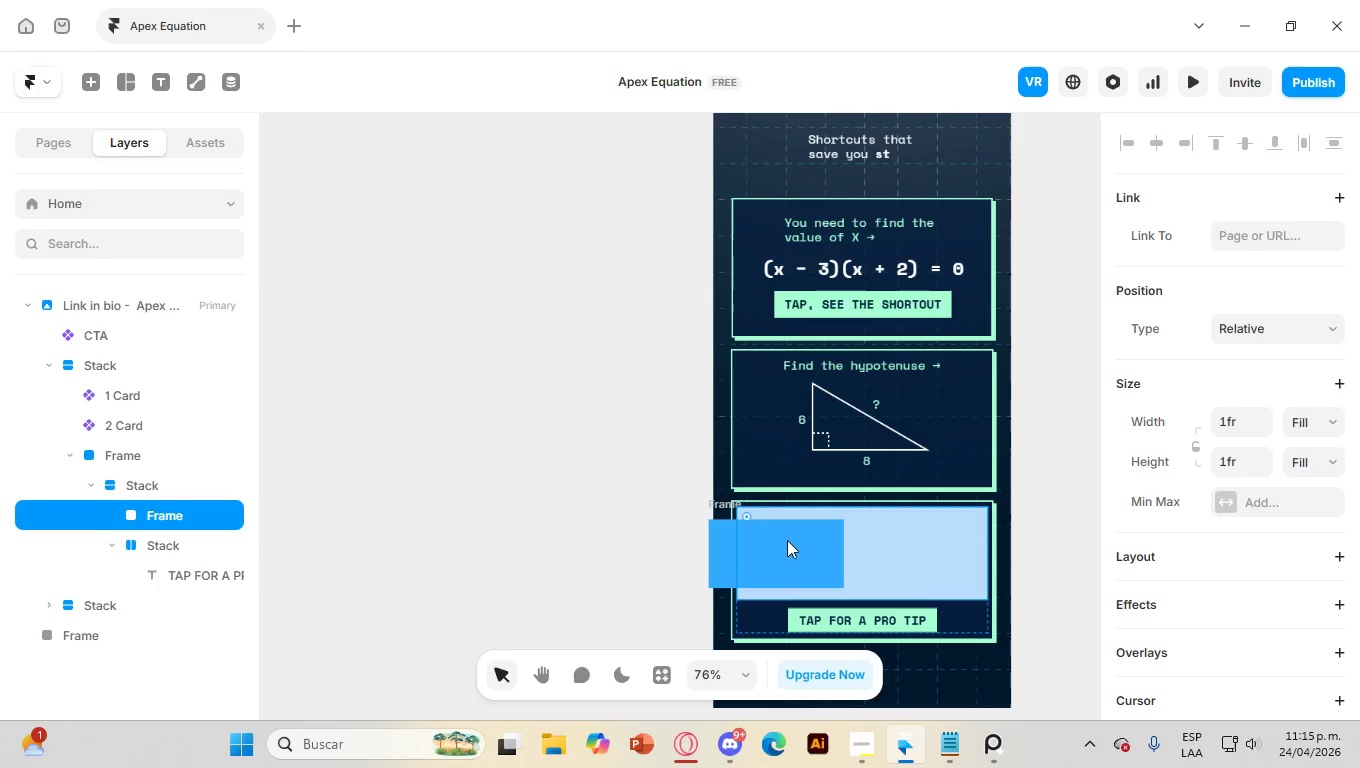 
left_click_drag(start_coordinate=[787, 540], to_coordinate=[937, 550])
 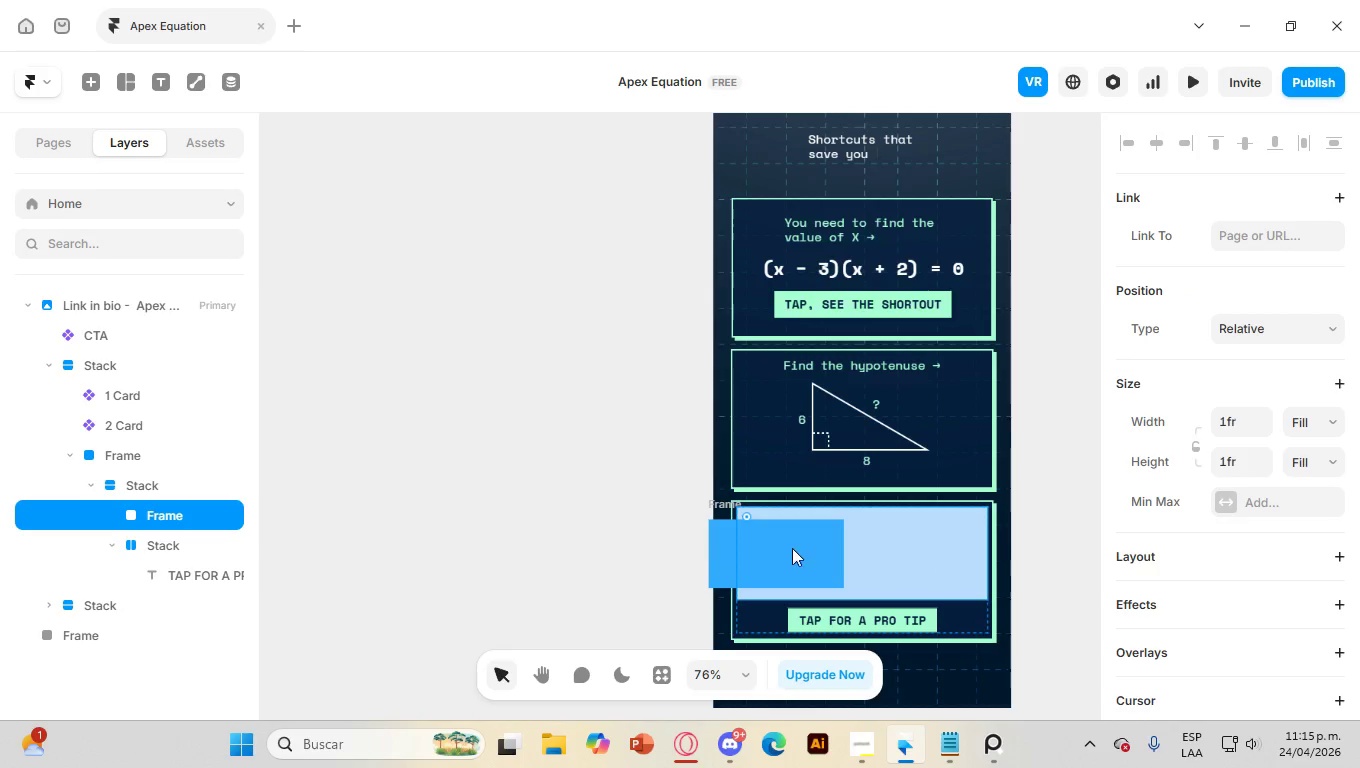 
left_click_drag(start_coordinate=[787, 548], to_coordinate=[936, 541])
 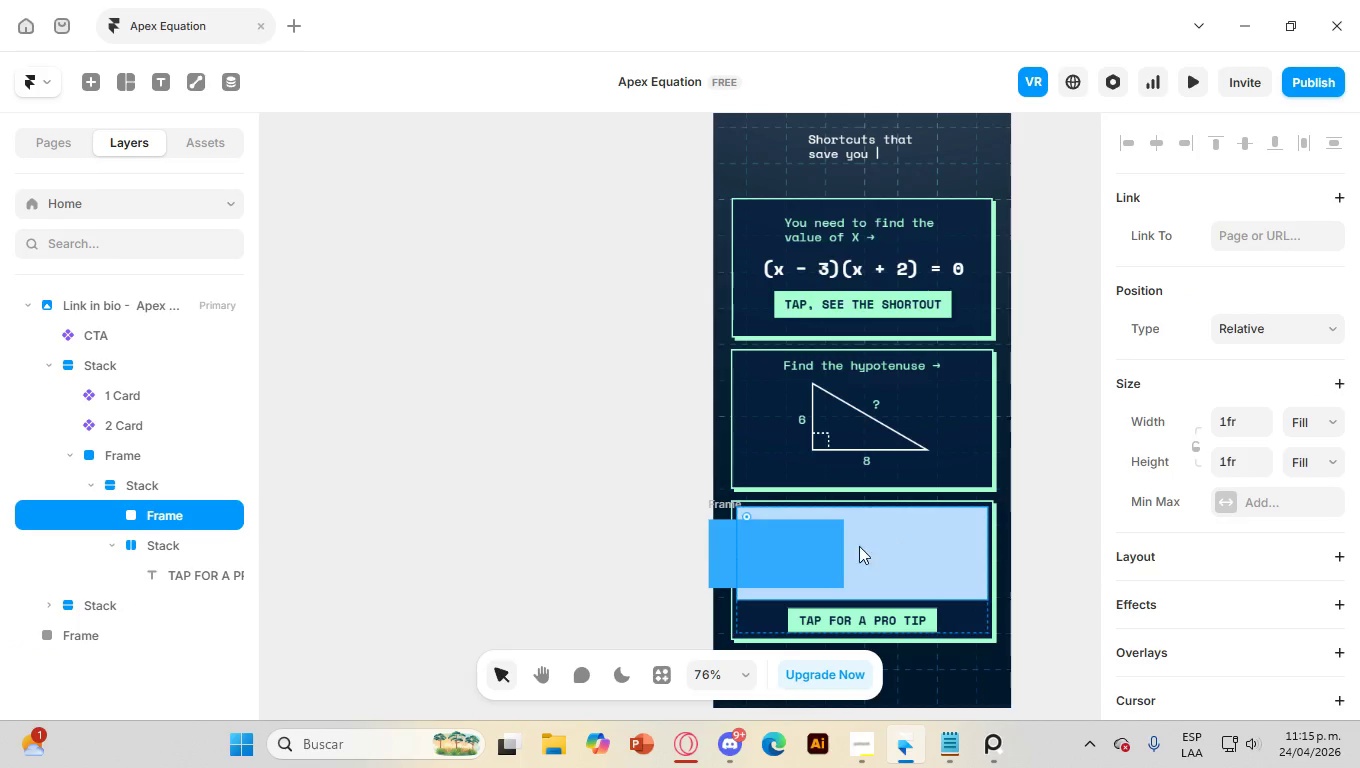 
left_click([781, 559])
 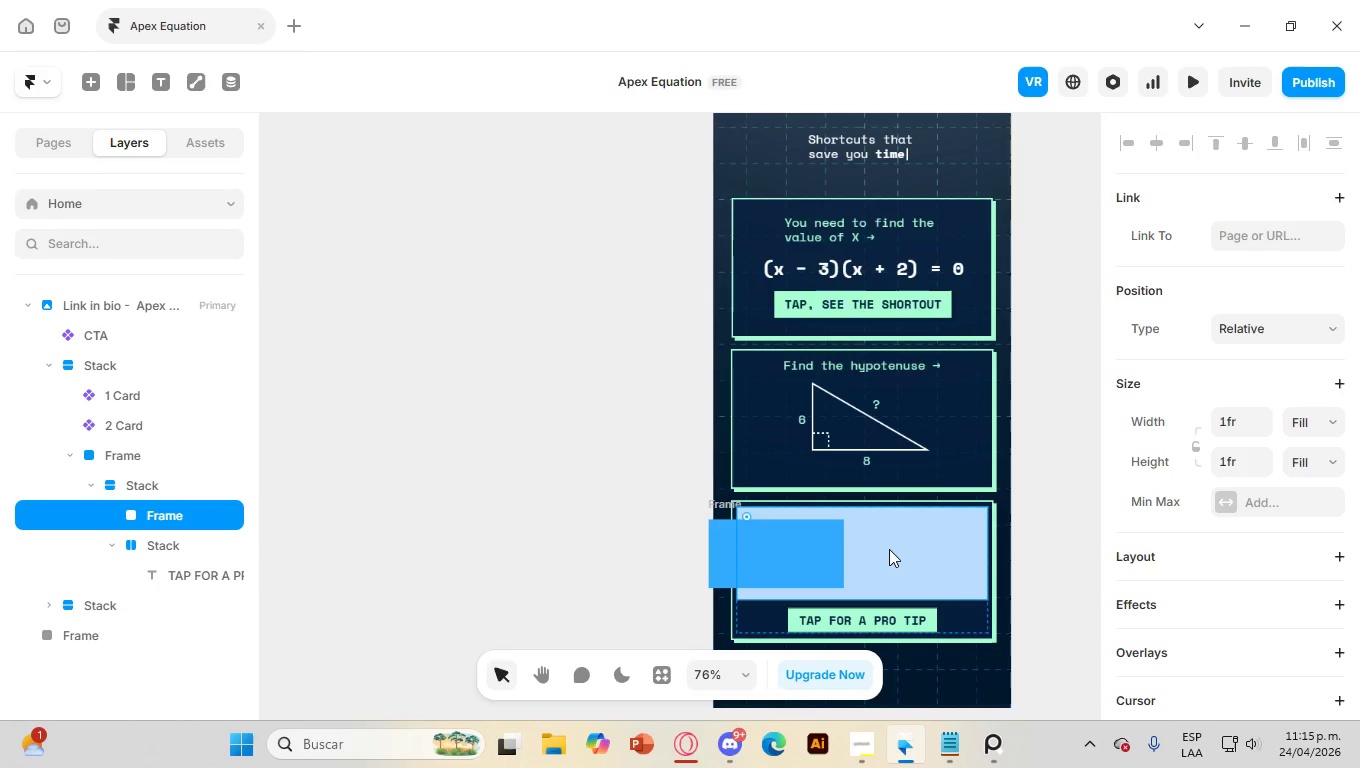 
wait(5.11)
 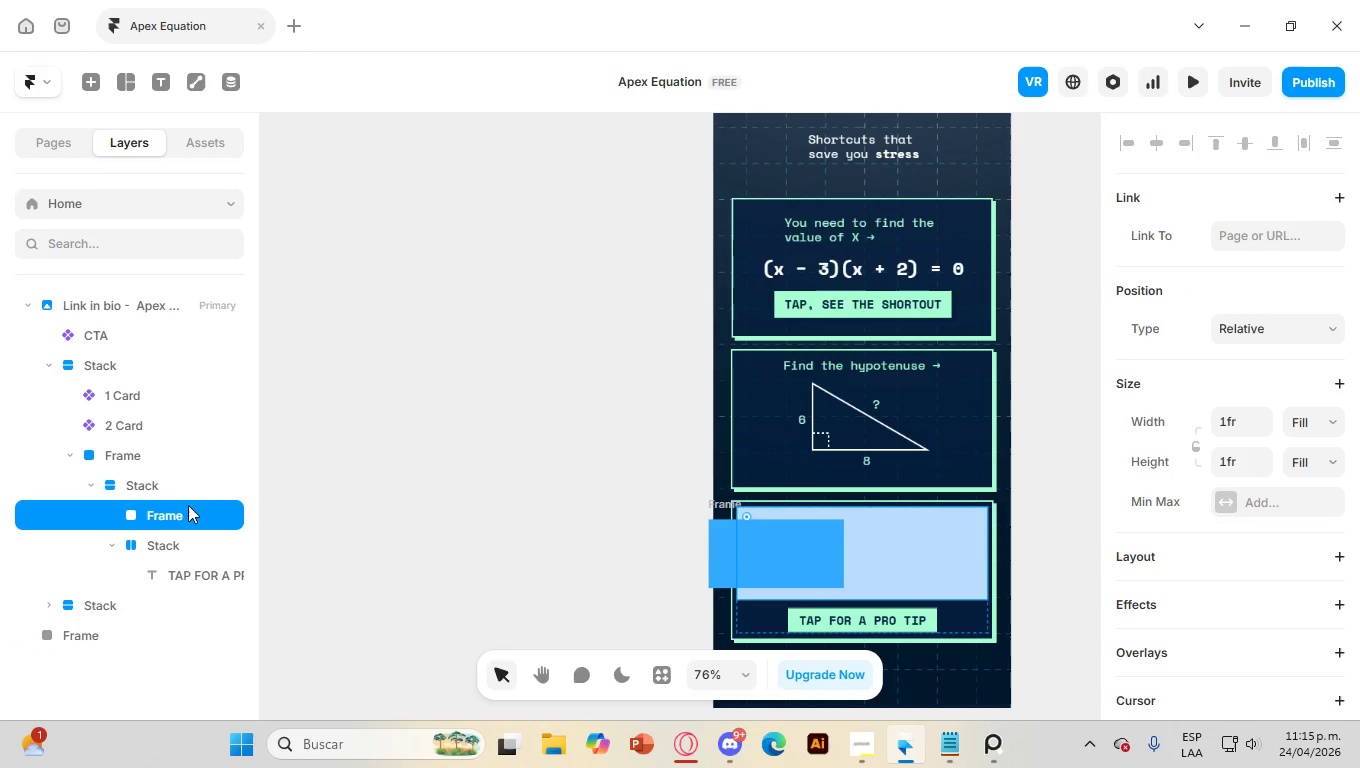 
scroll: coordinate [967, 553], scroll_direction: down, amount: 3.0
 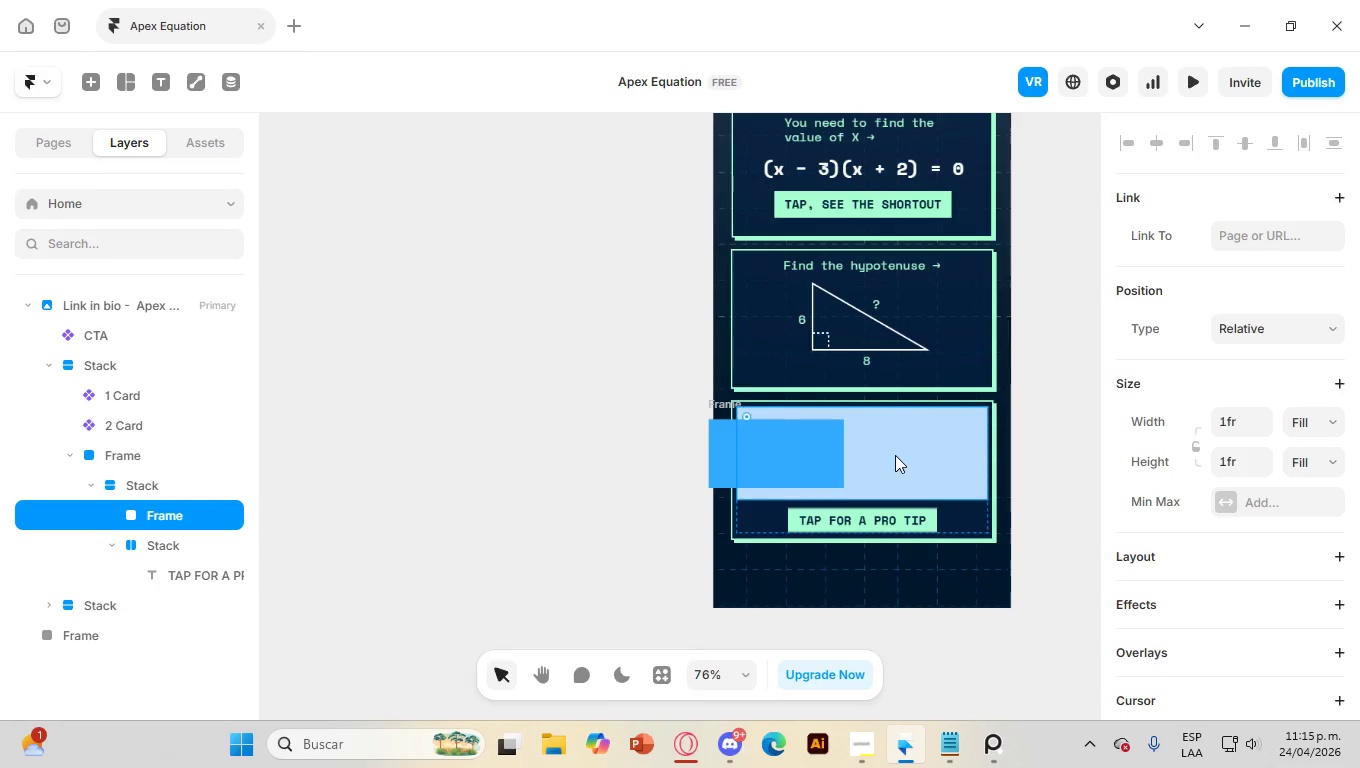 
left_click([895, 455])
 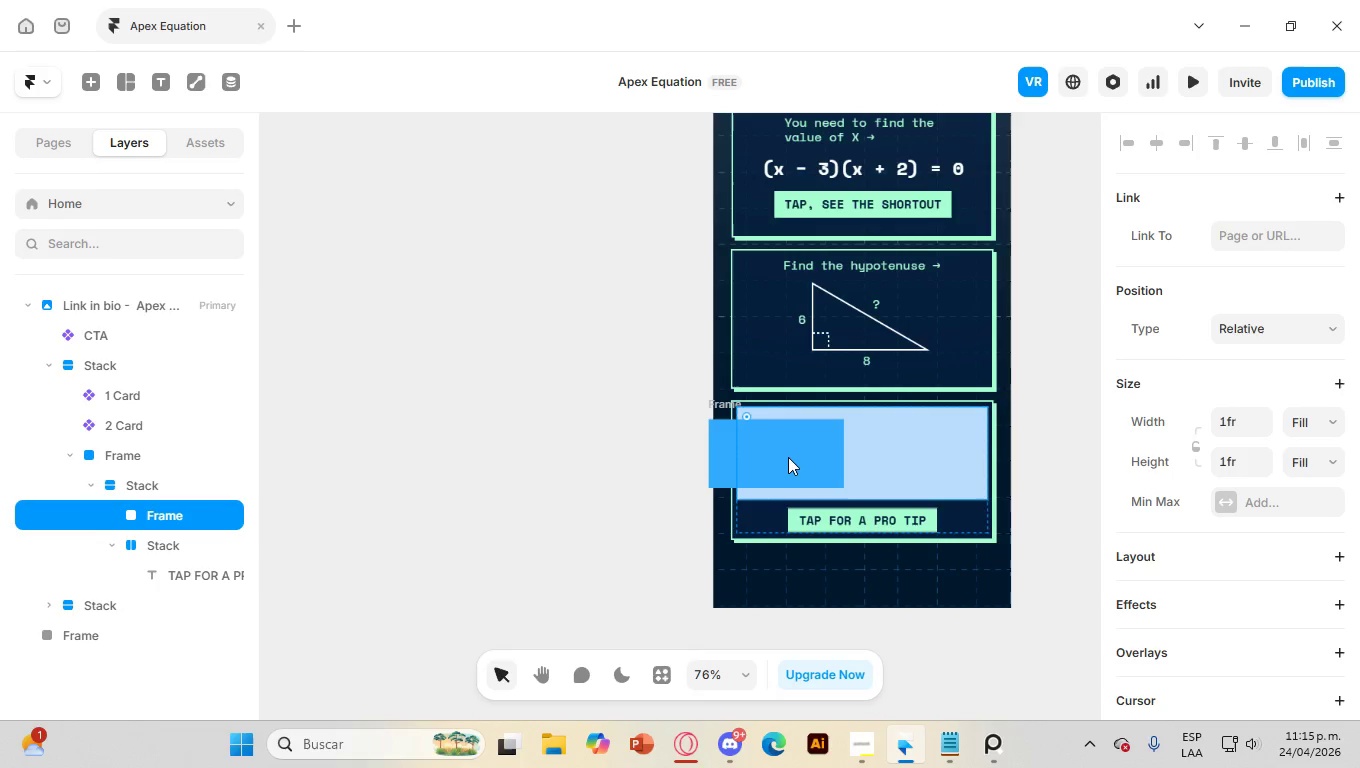 
left_click([788, 457])
 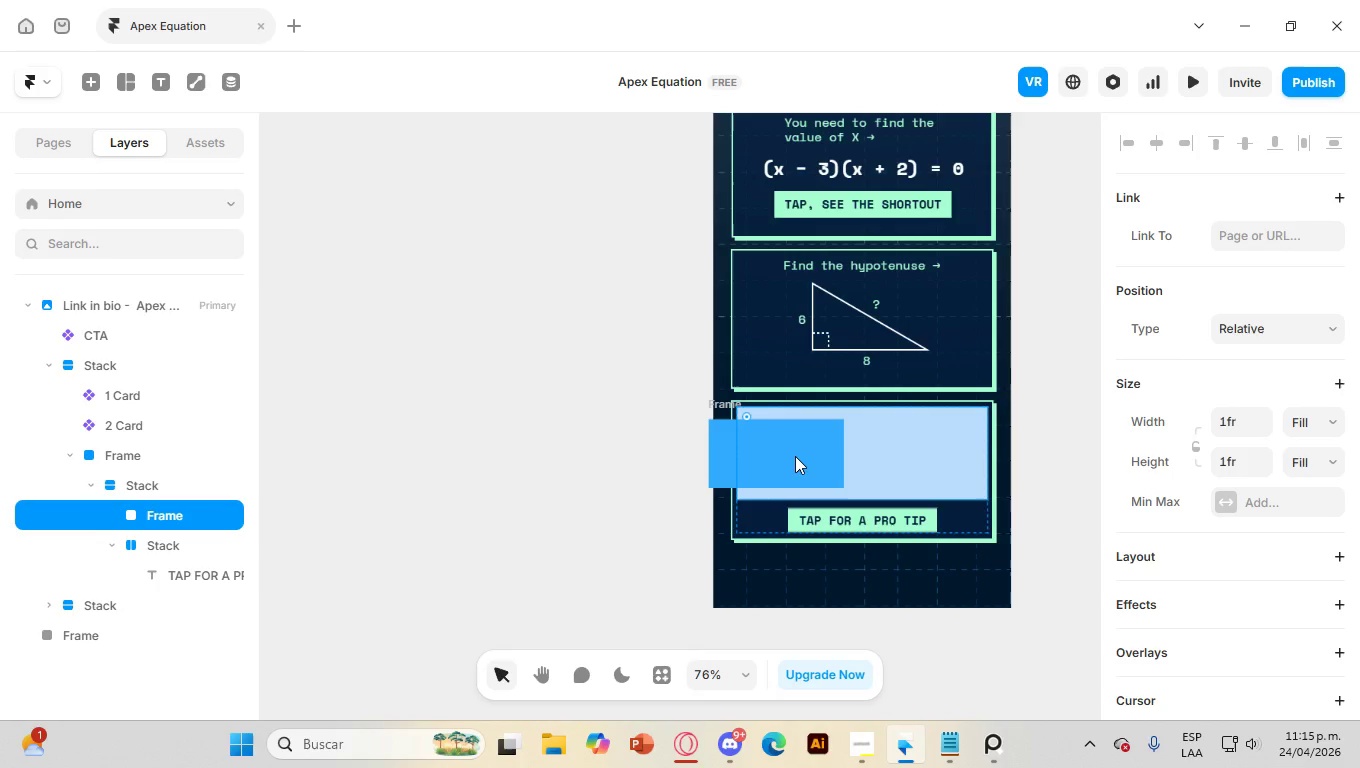 
left_click_drag(start_coordinate=[795, 456], to_coordinate=[839, 466])
 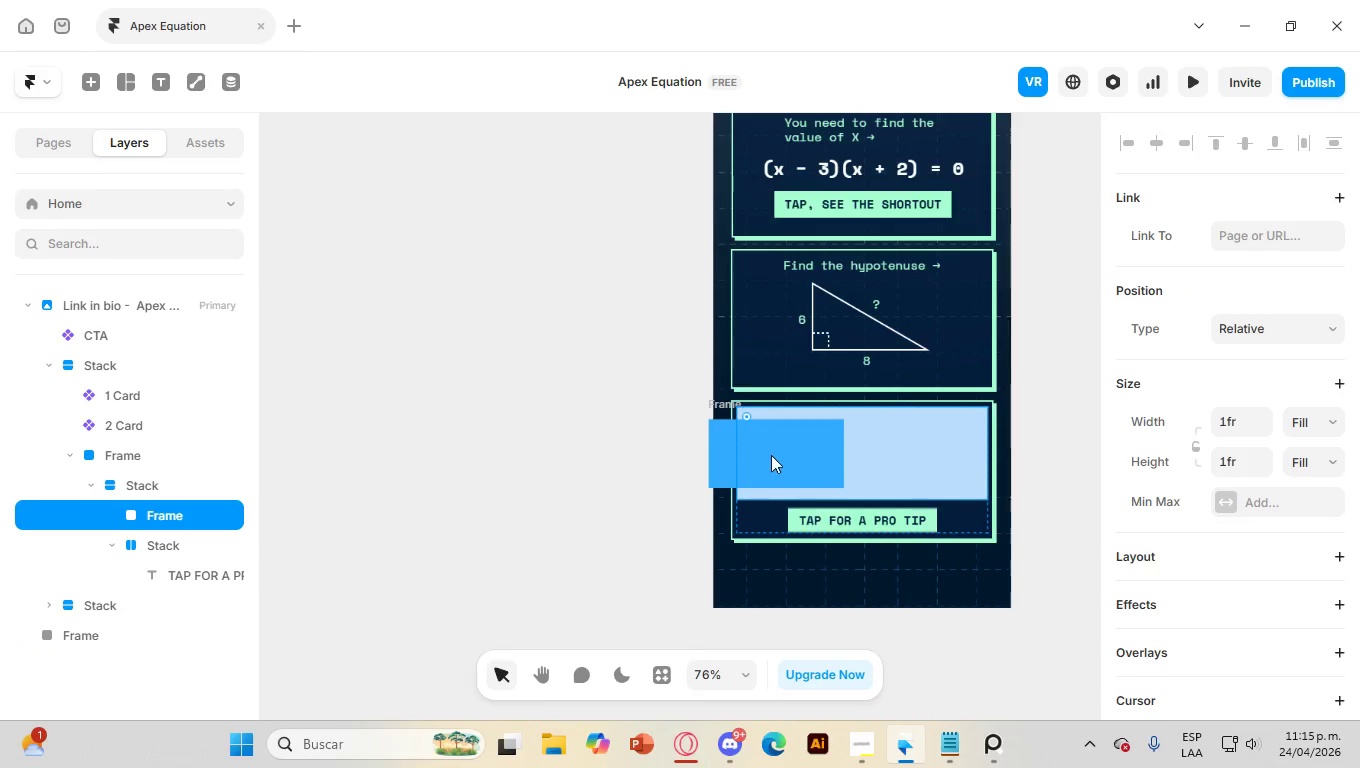 
left_click_drag(start_coordinate=[771, 455], to_coordinate=[792, 458])
 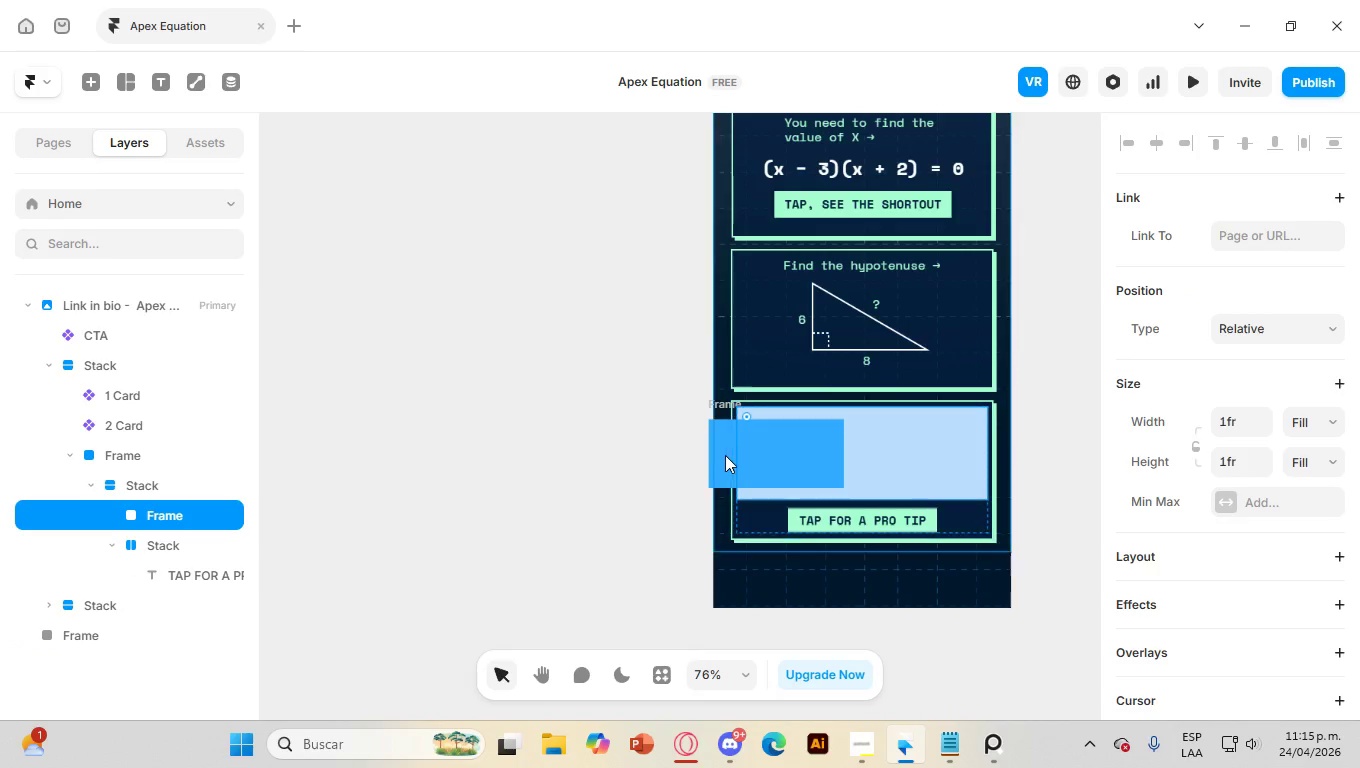 
left_click([710, 455])
 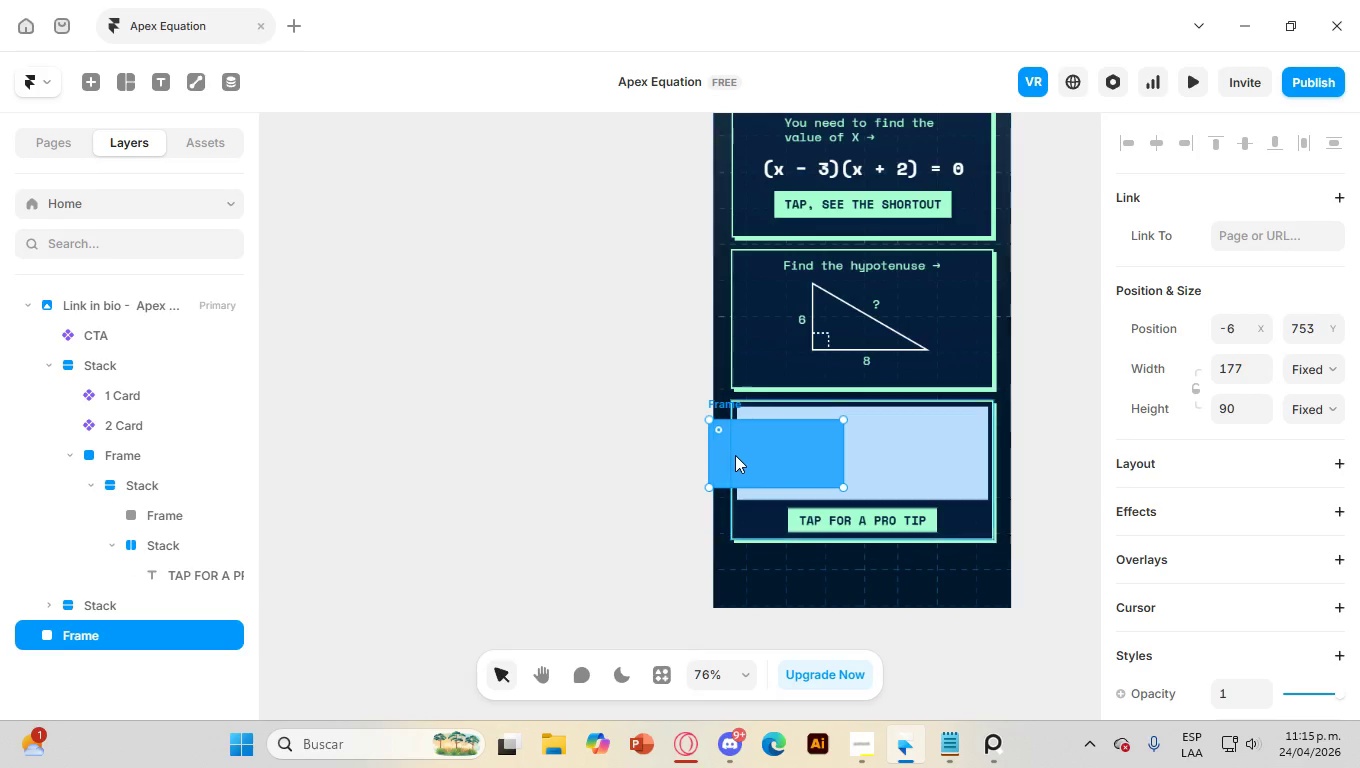 
left_click_drag(start_coordinate=[735, 455], to_coordinate=[780, 457])
 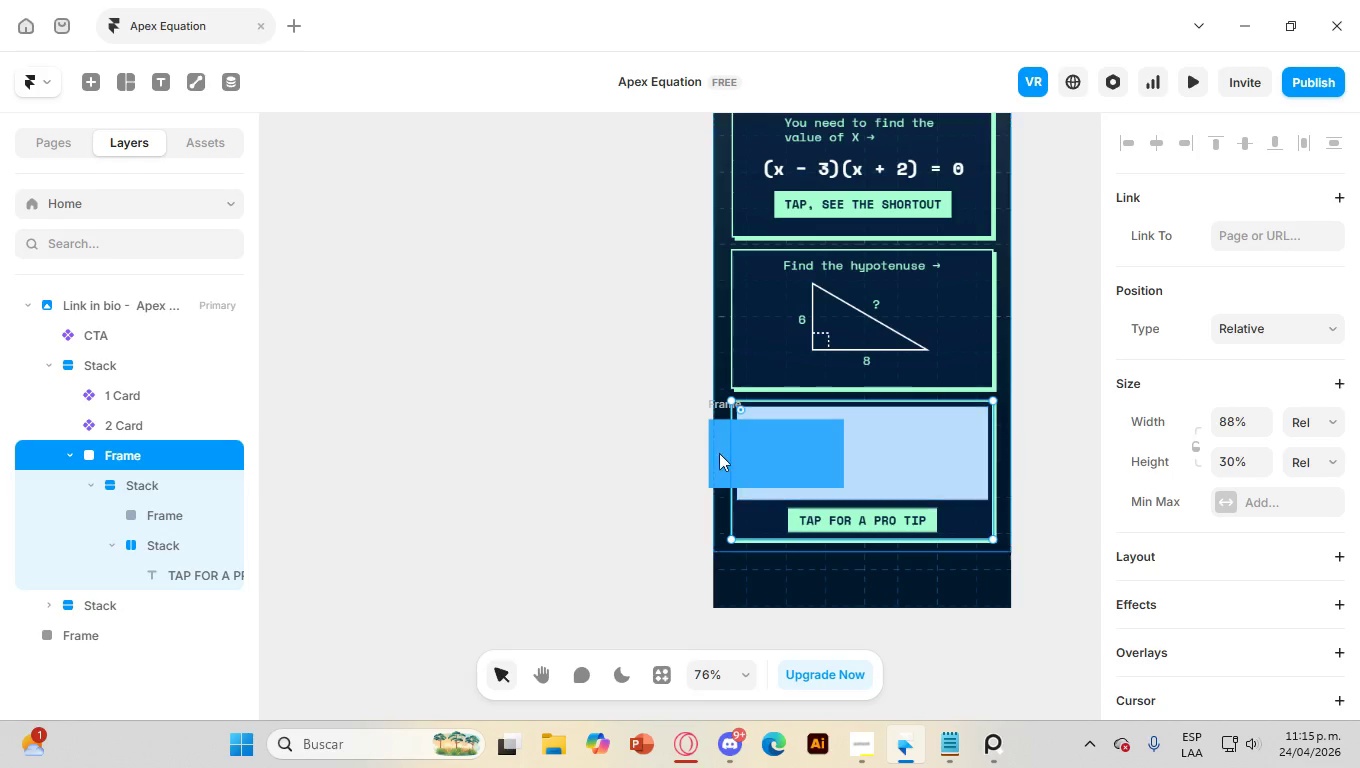 
left_click([718, 452])
 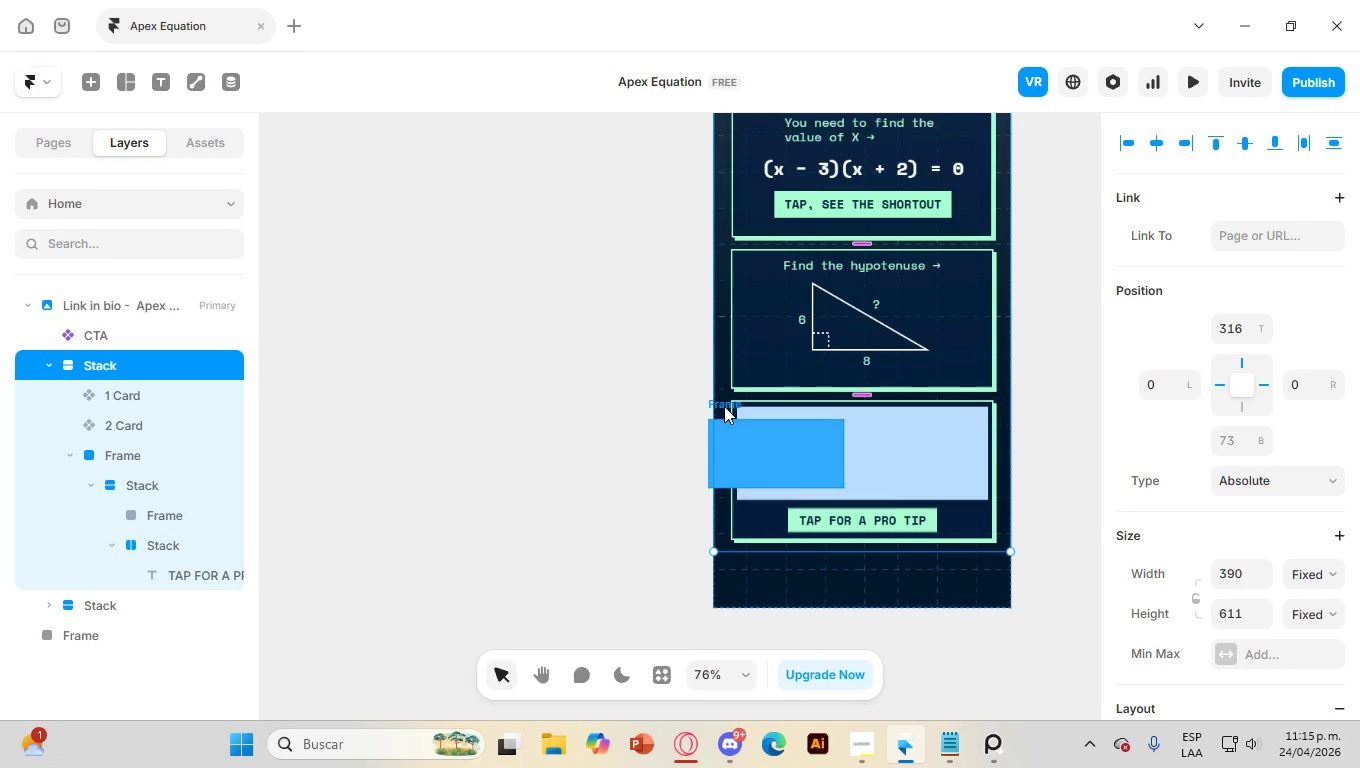 
left_click([724, 405])
 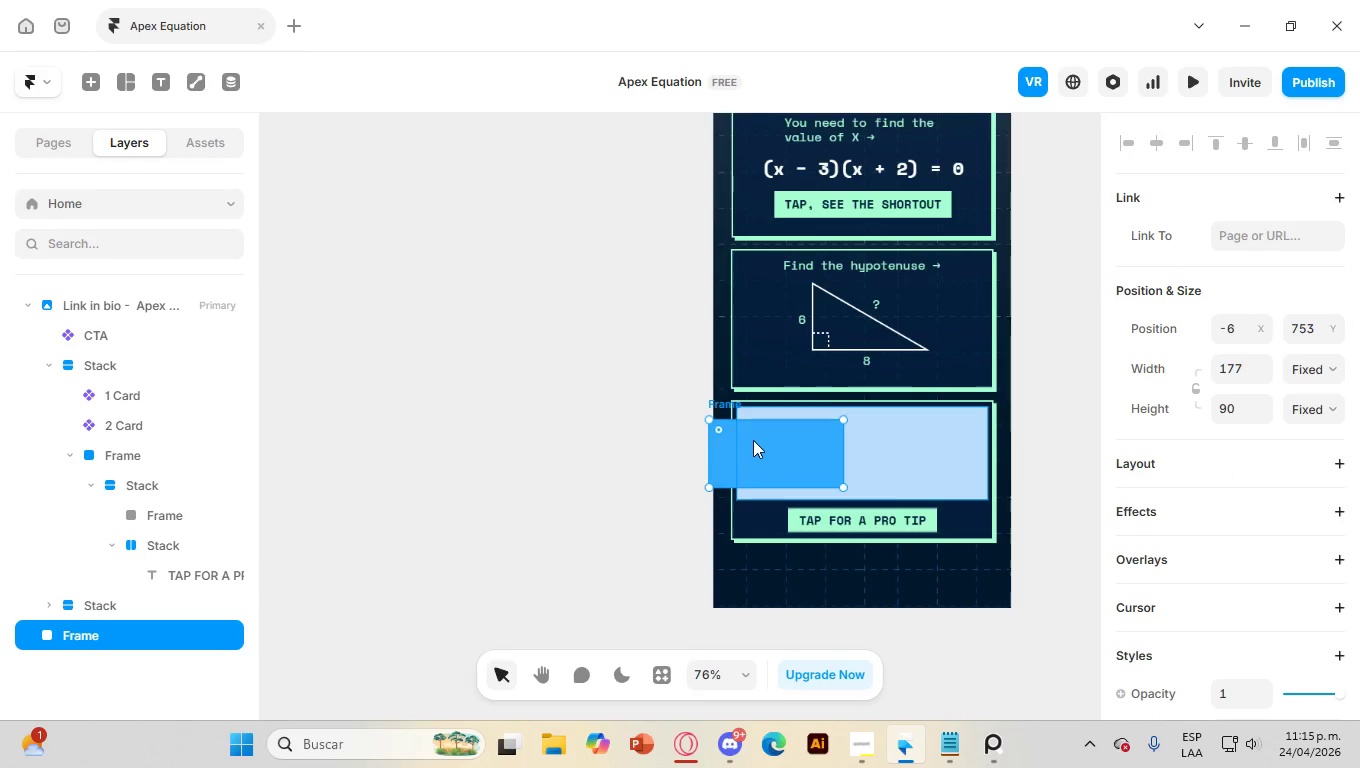 
left_click_drag(start_coordinate=[753, 440], to_coordinate=[789, 445])
 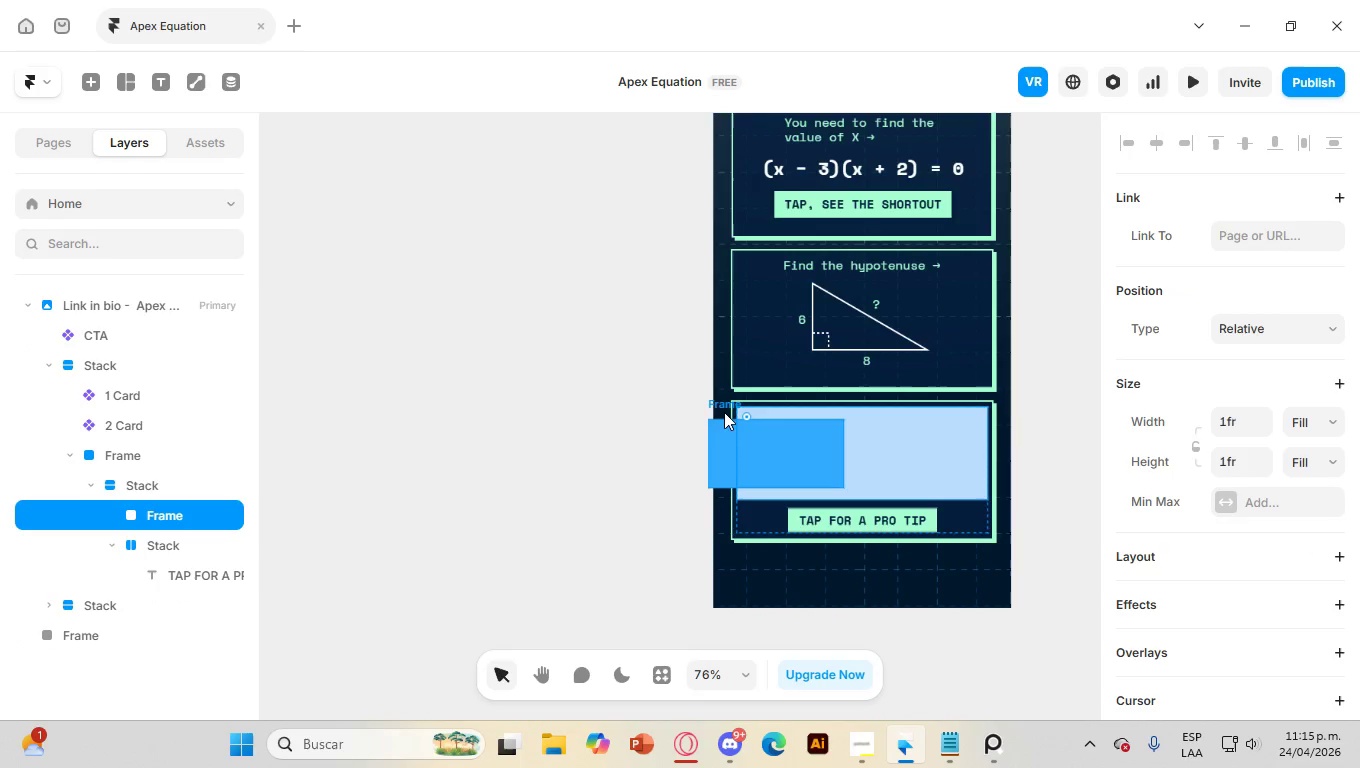 
left_click_drag(start_coordinate=[724, 411], to_coordinate=[727, 420])
 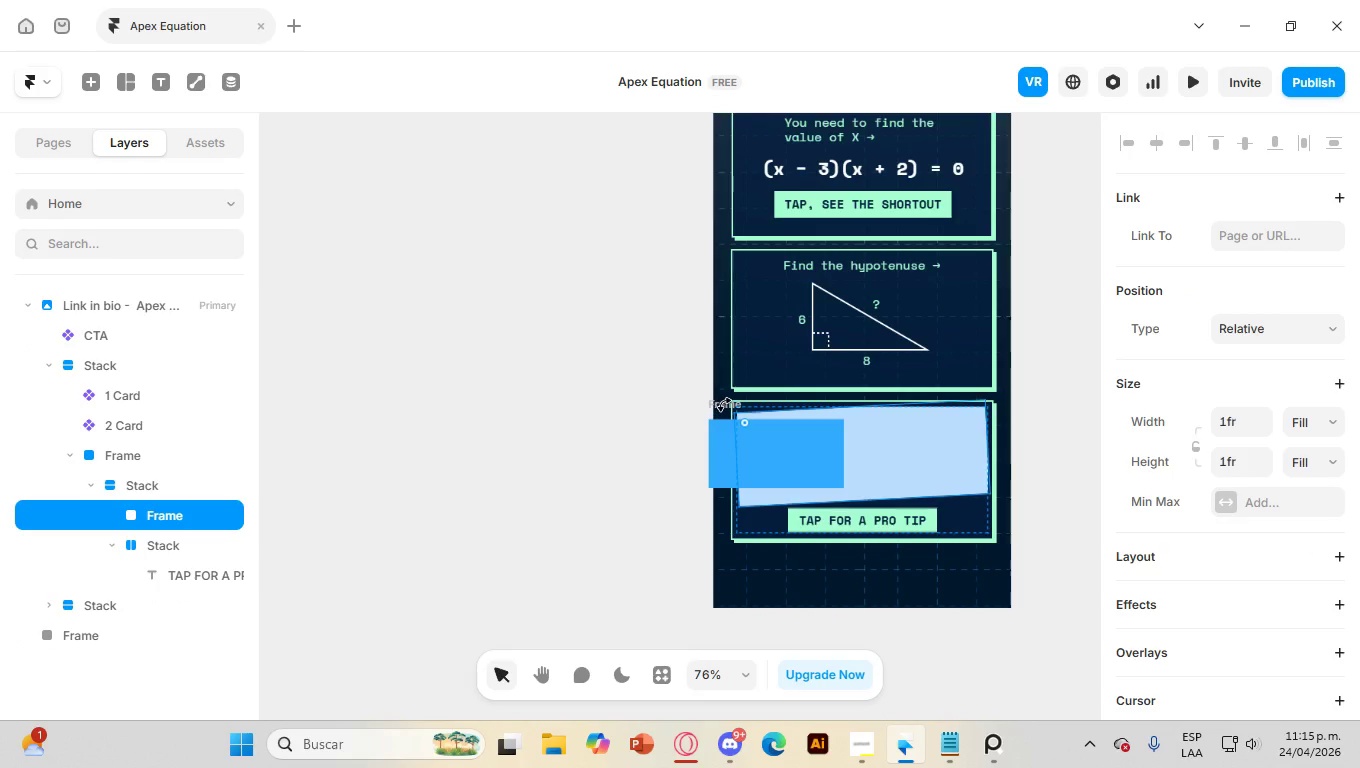 
key(Control+Z)
 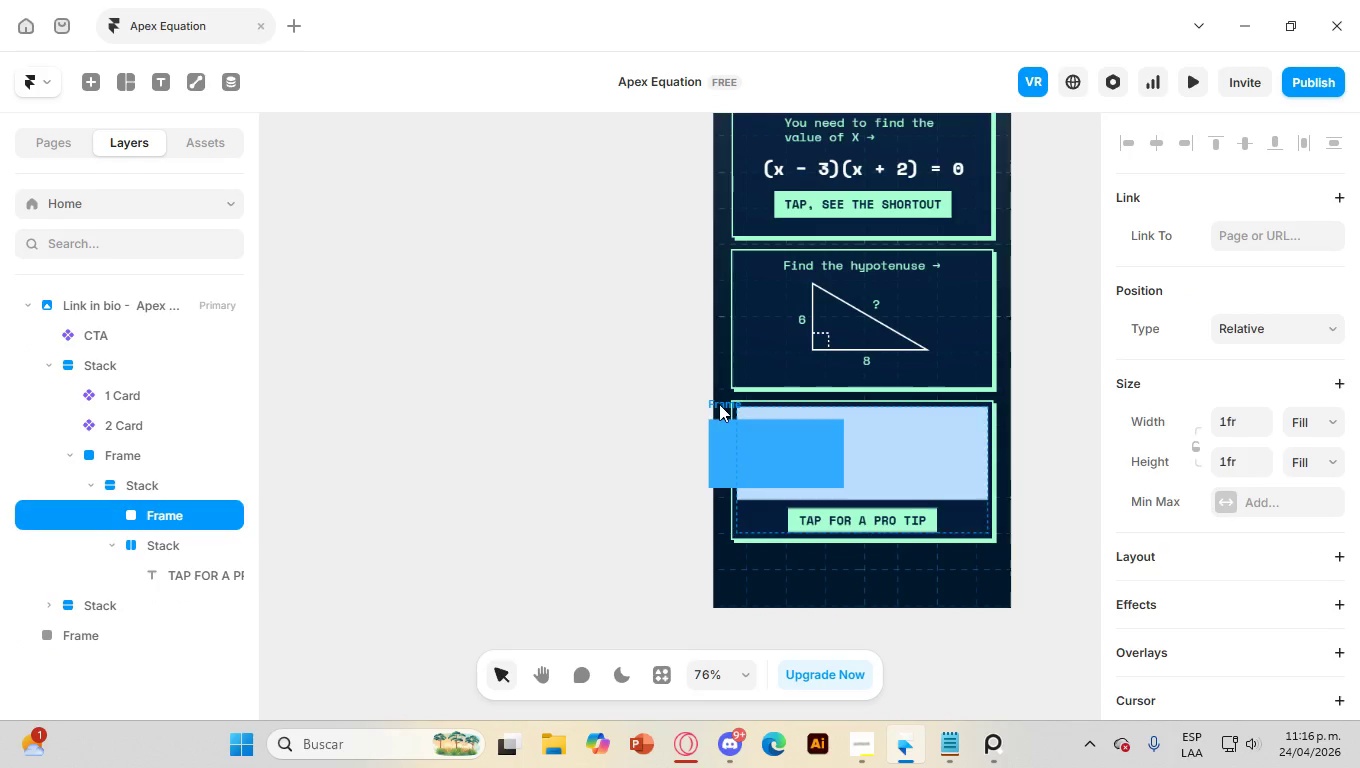 
left_click_drag(start_coordinate=[719, 404], to_coordinate=[782, 403])
 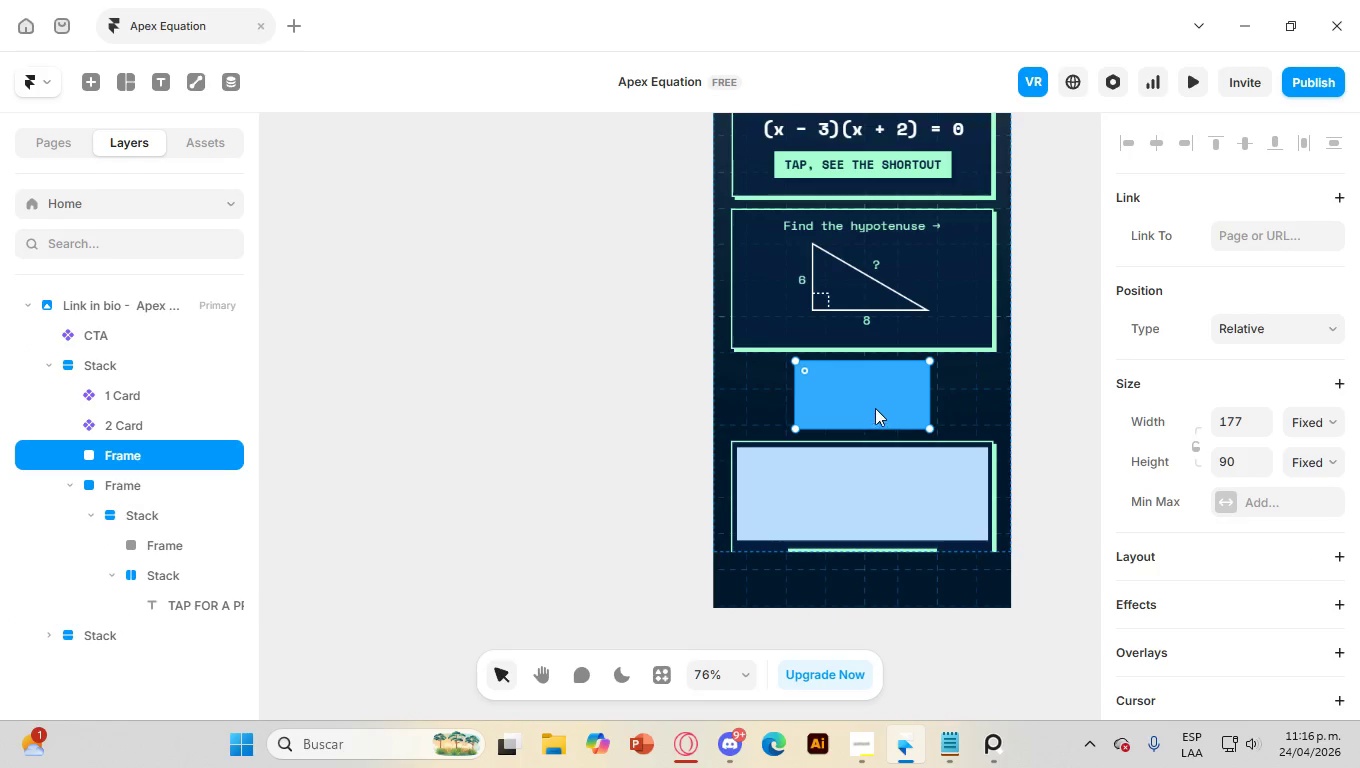 
left_click_drag(start_coordinate=[872, 397], to_coordinate=[864, 495])
 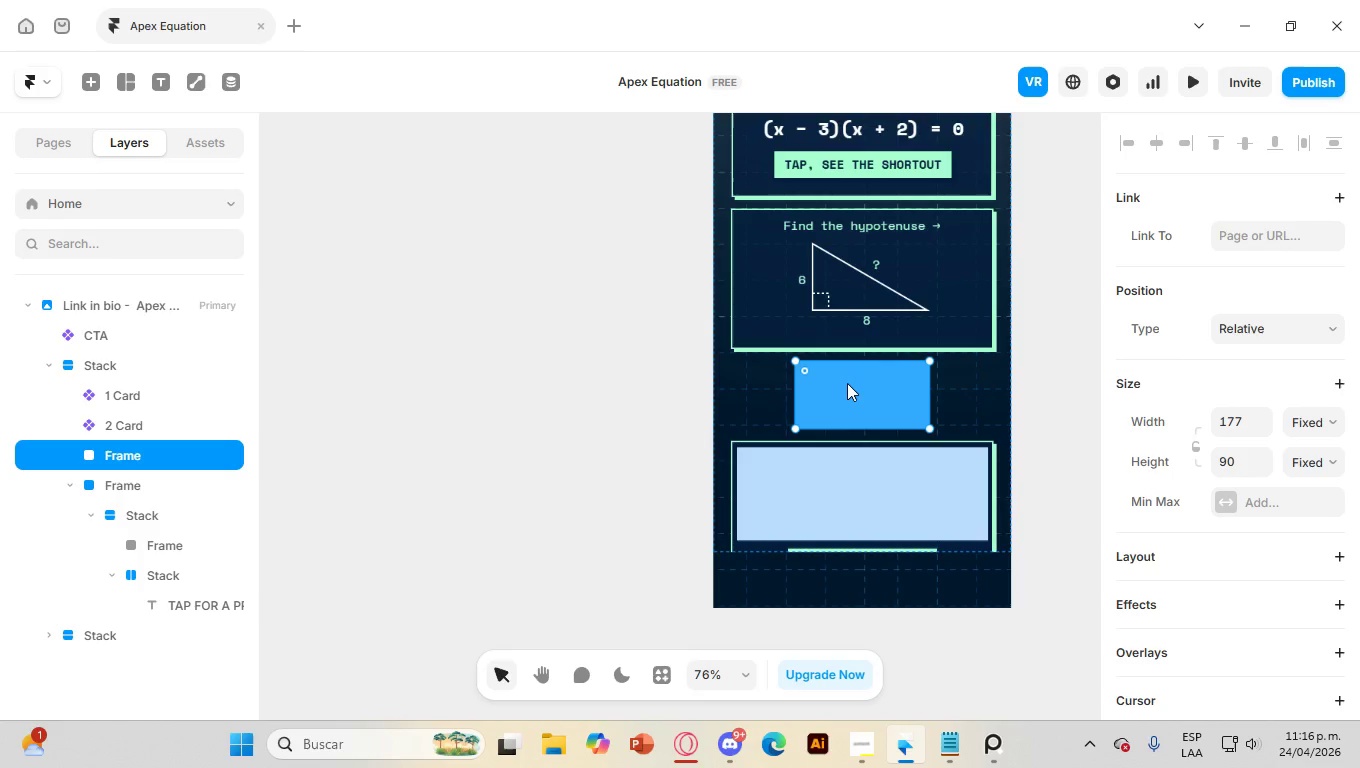 
left_click_drag(start_coordinate=[846, 382], to_coordinate=[851, 498])
 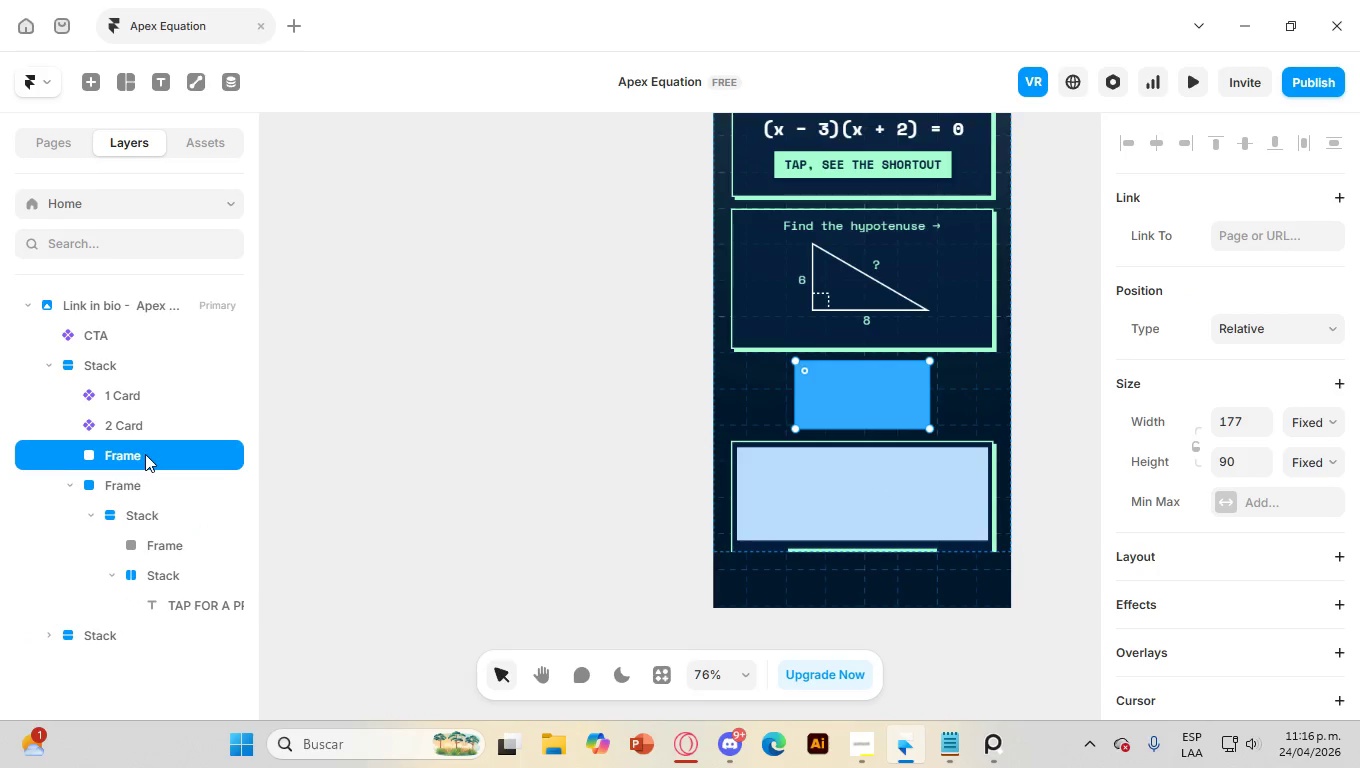 
left_click_drag(start_coordinate=[145, 454], to_coordinate=[160, 541])
 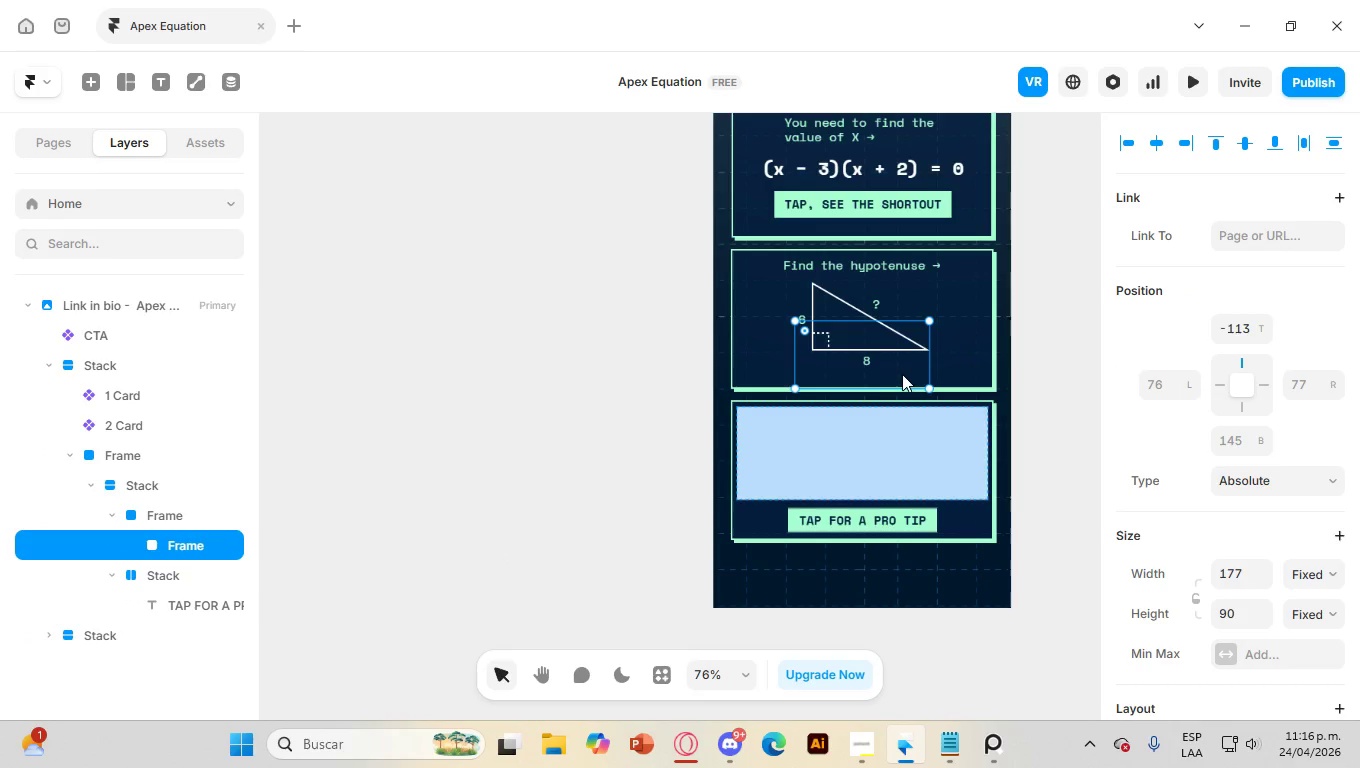 
left_click_drag(start_coordinate=[886, 374], to_coordinate=[894, 472])
 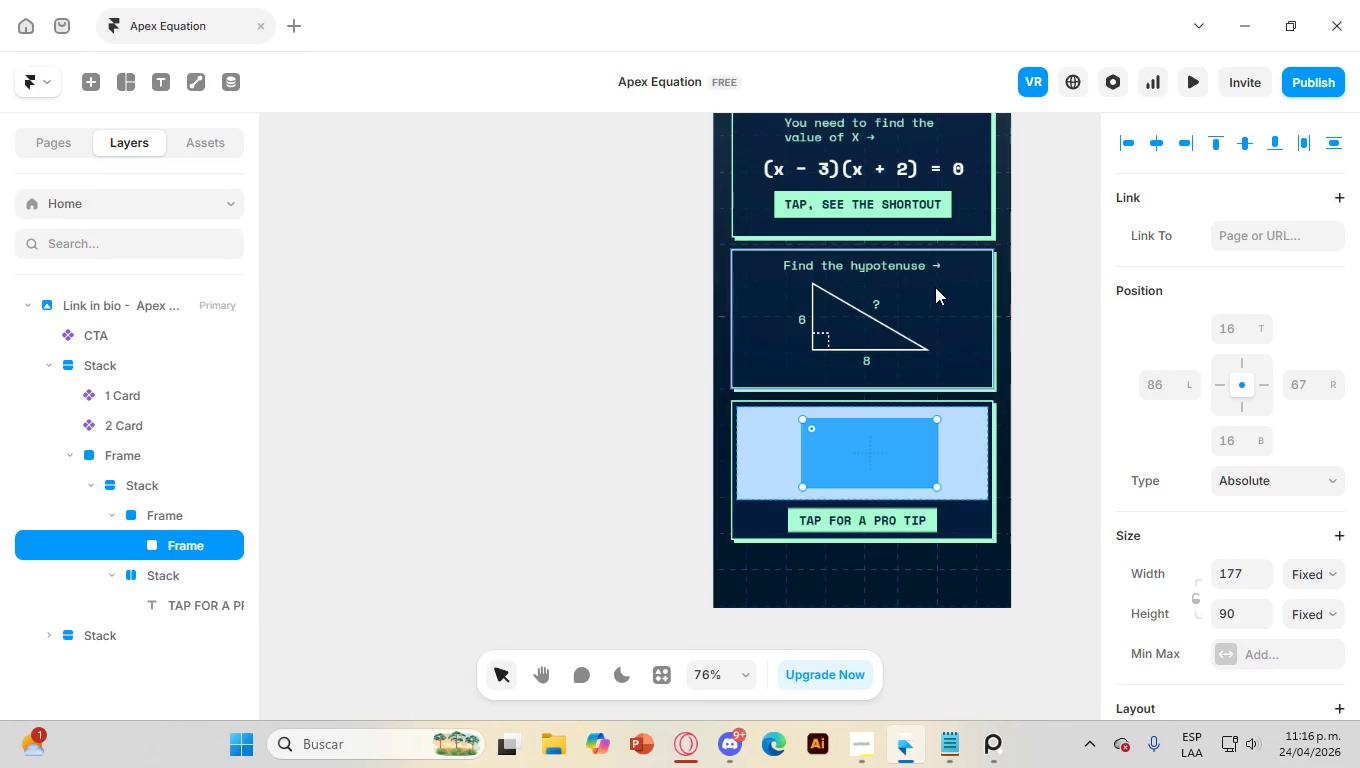 
wait(5.64)
 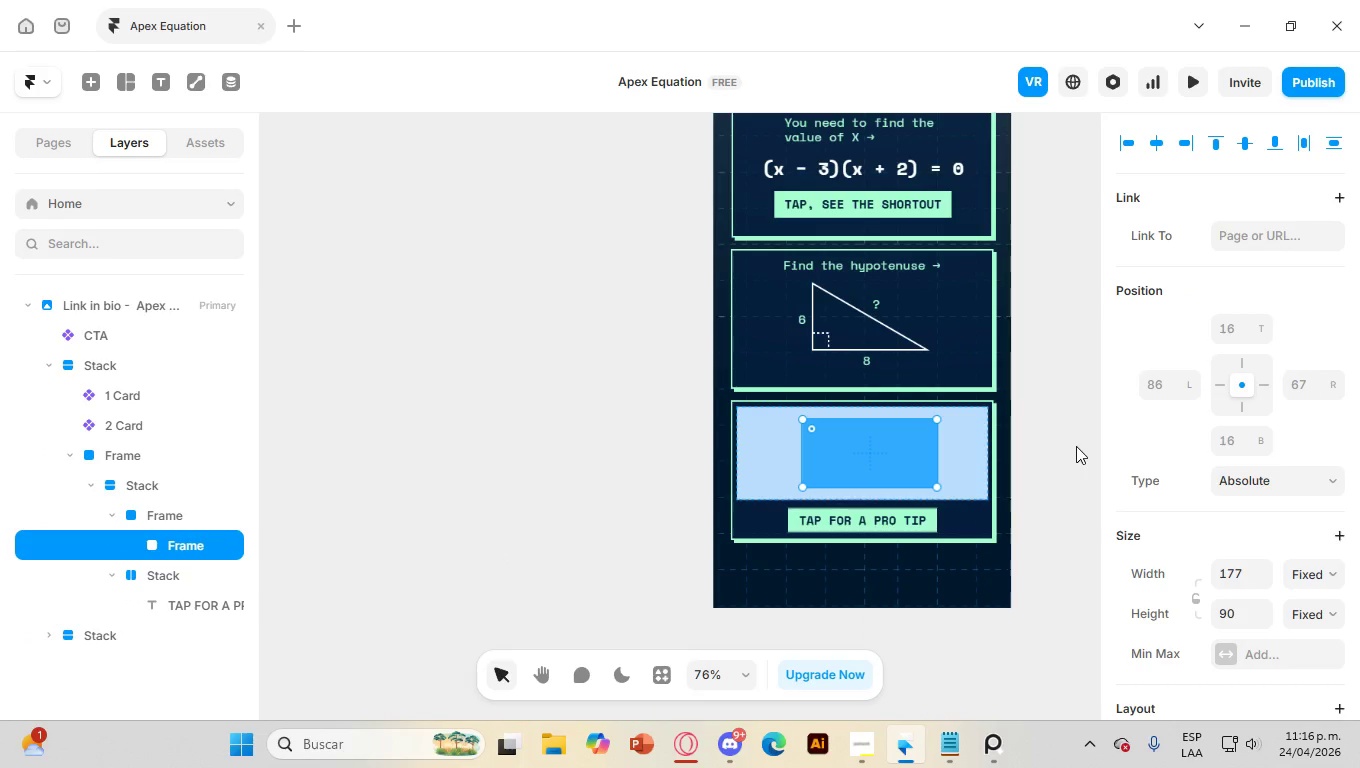 
key(Delete)
 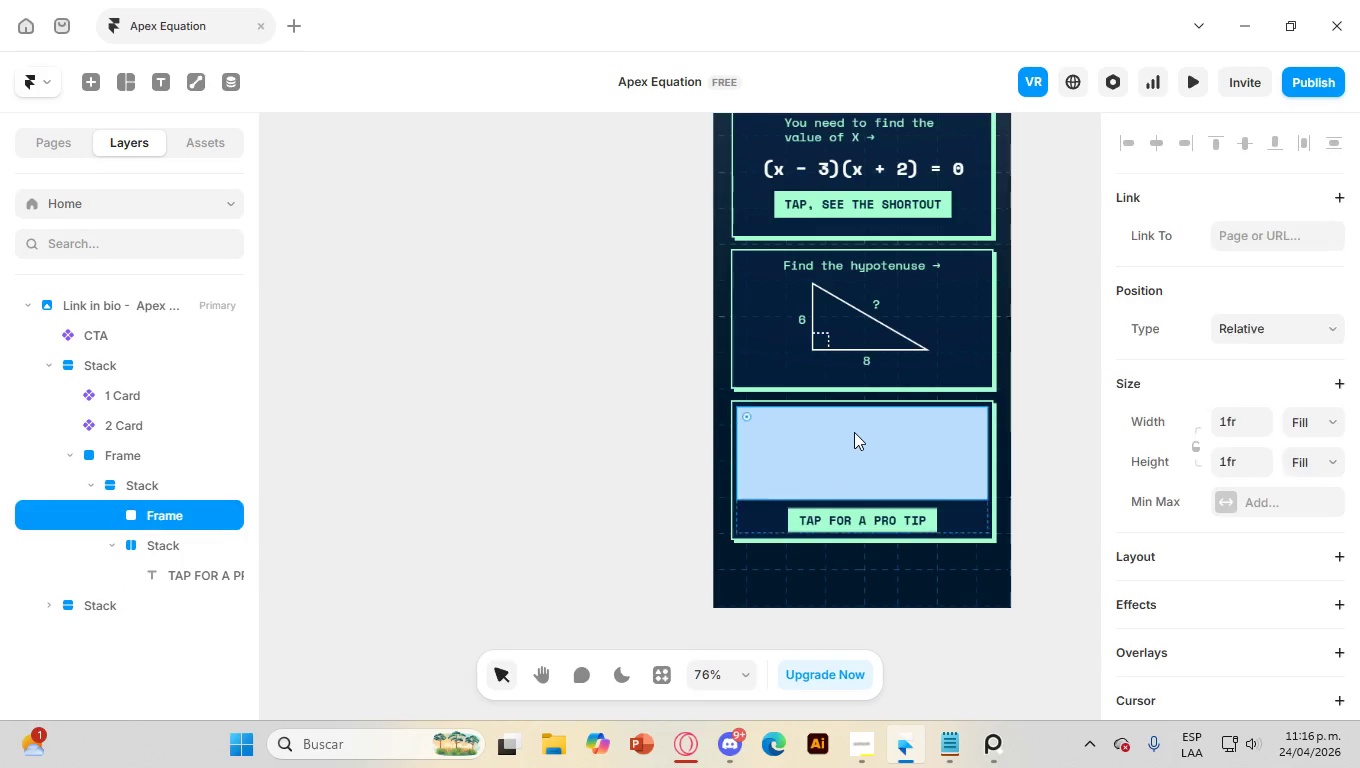 
double_click([854, 432])
 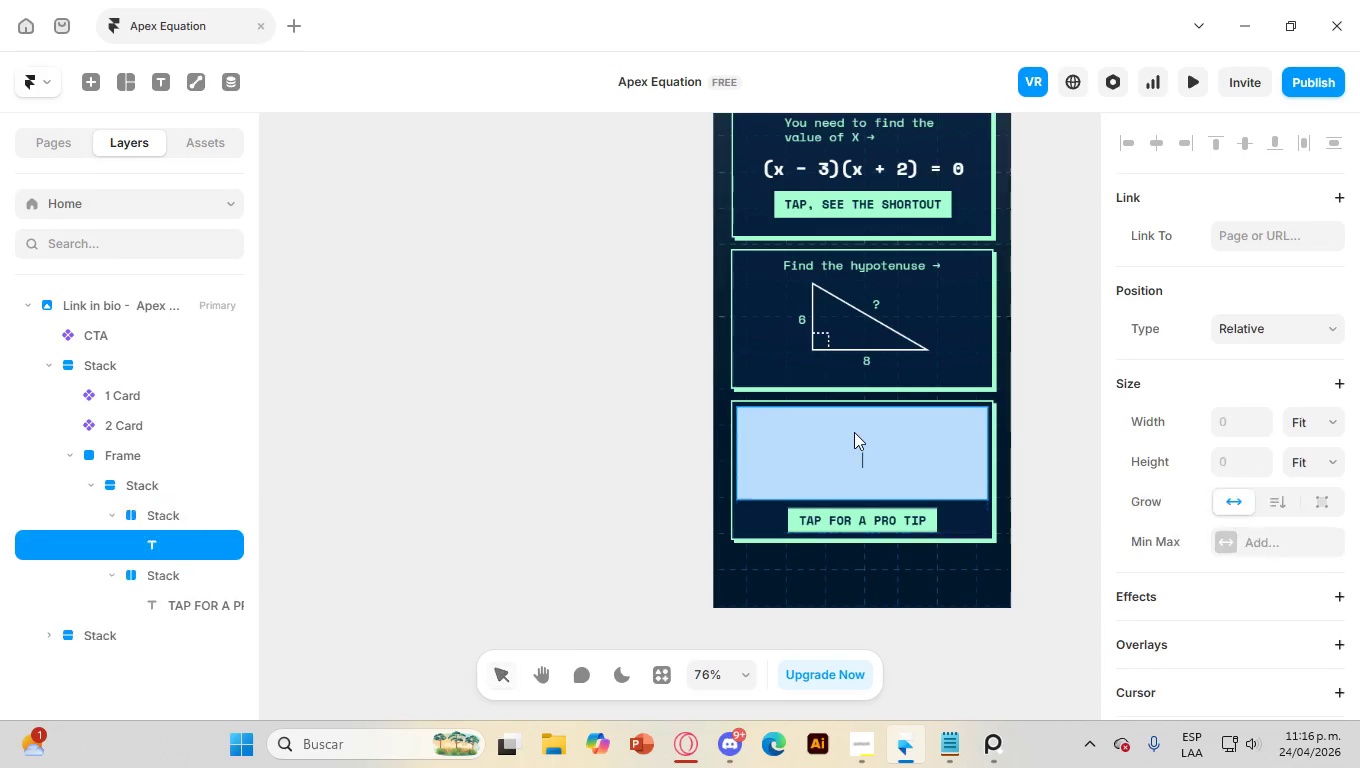 
triple_click([854, 432])
 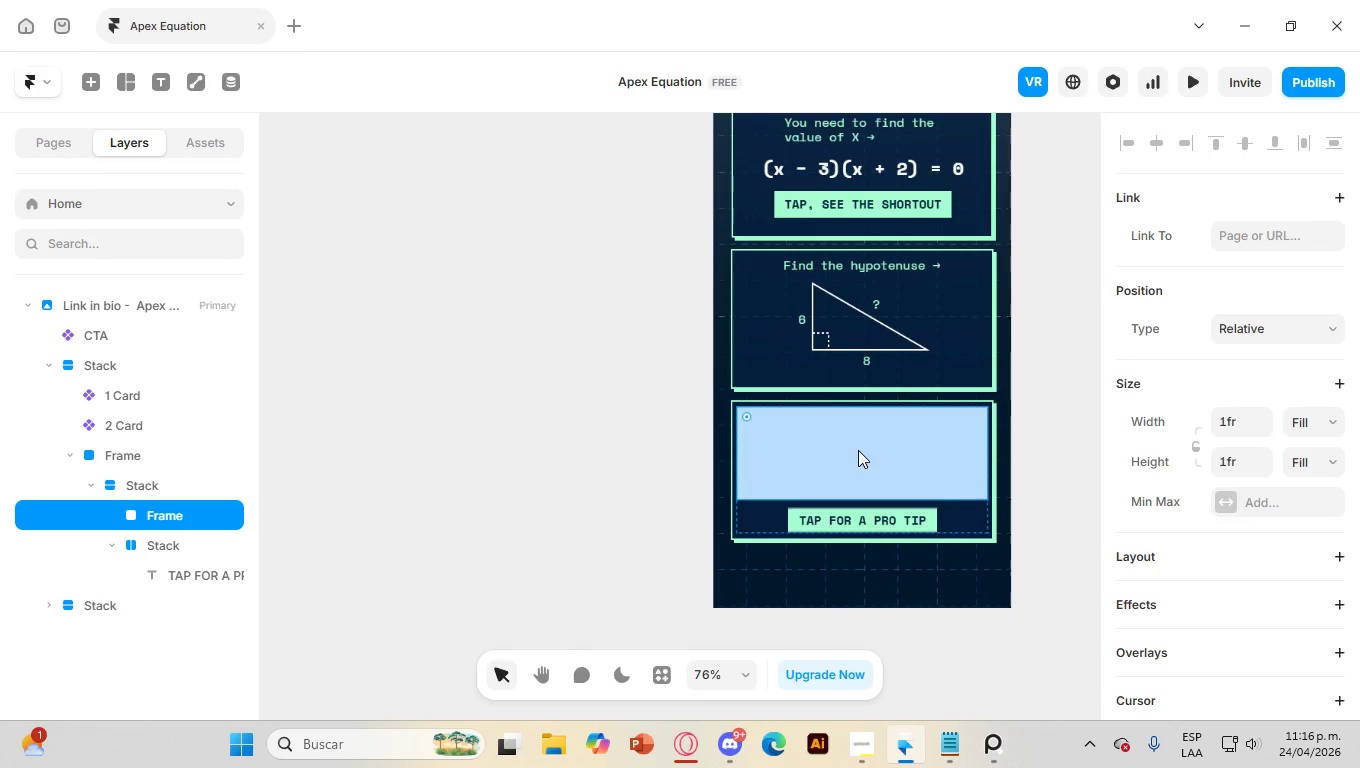 
double_click([858, 450])
 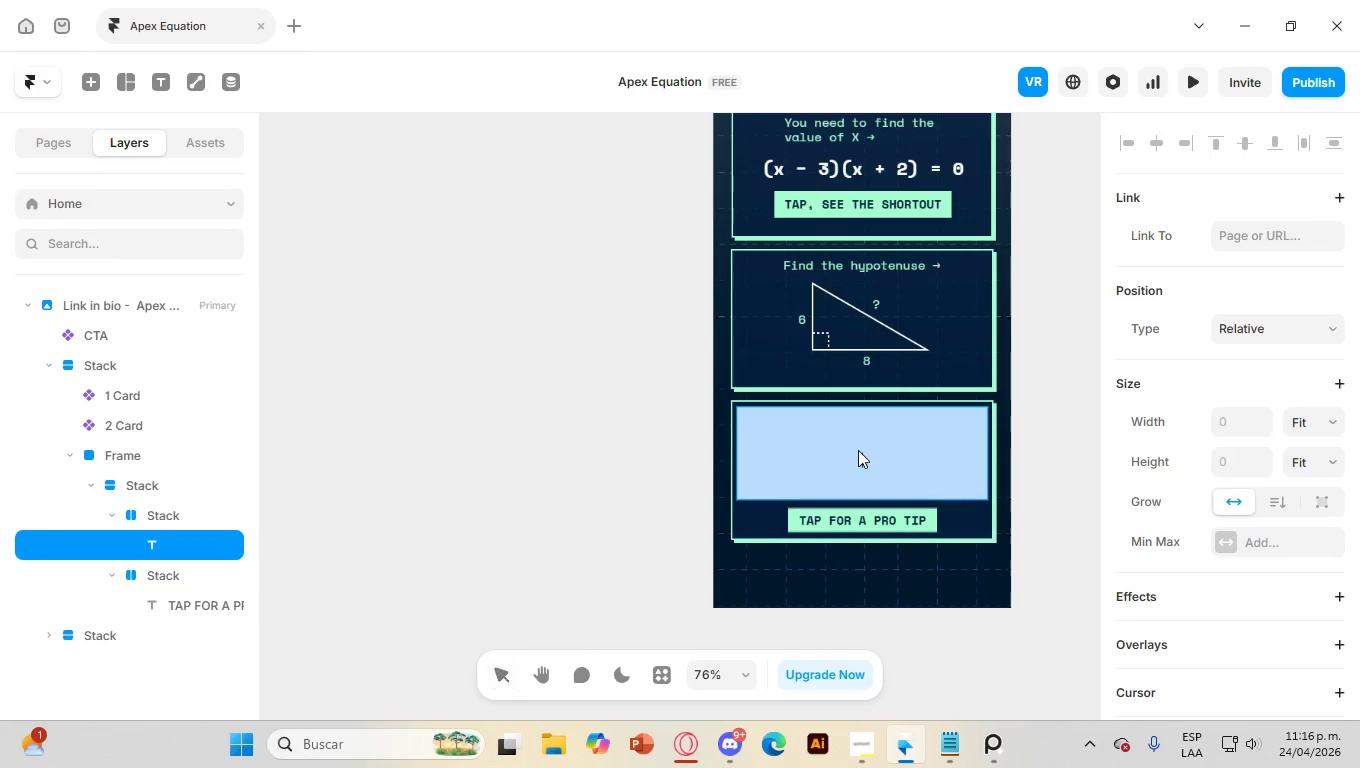 
triple_click([858, 450])
 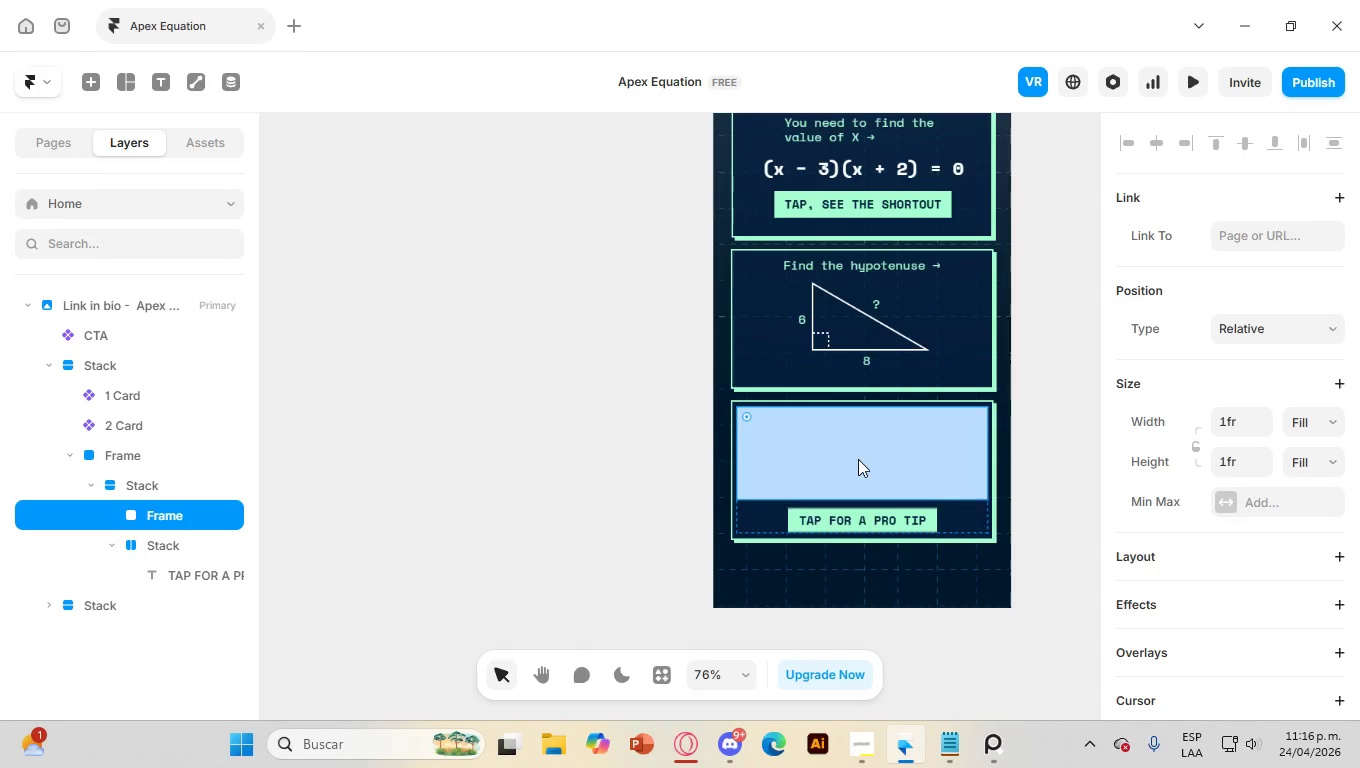 
double_click([858, 459])
 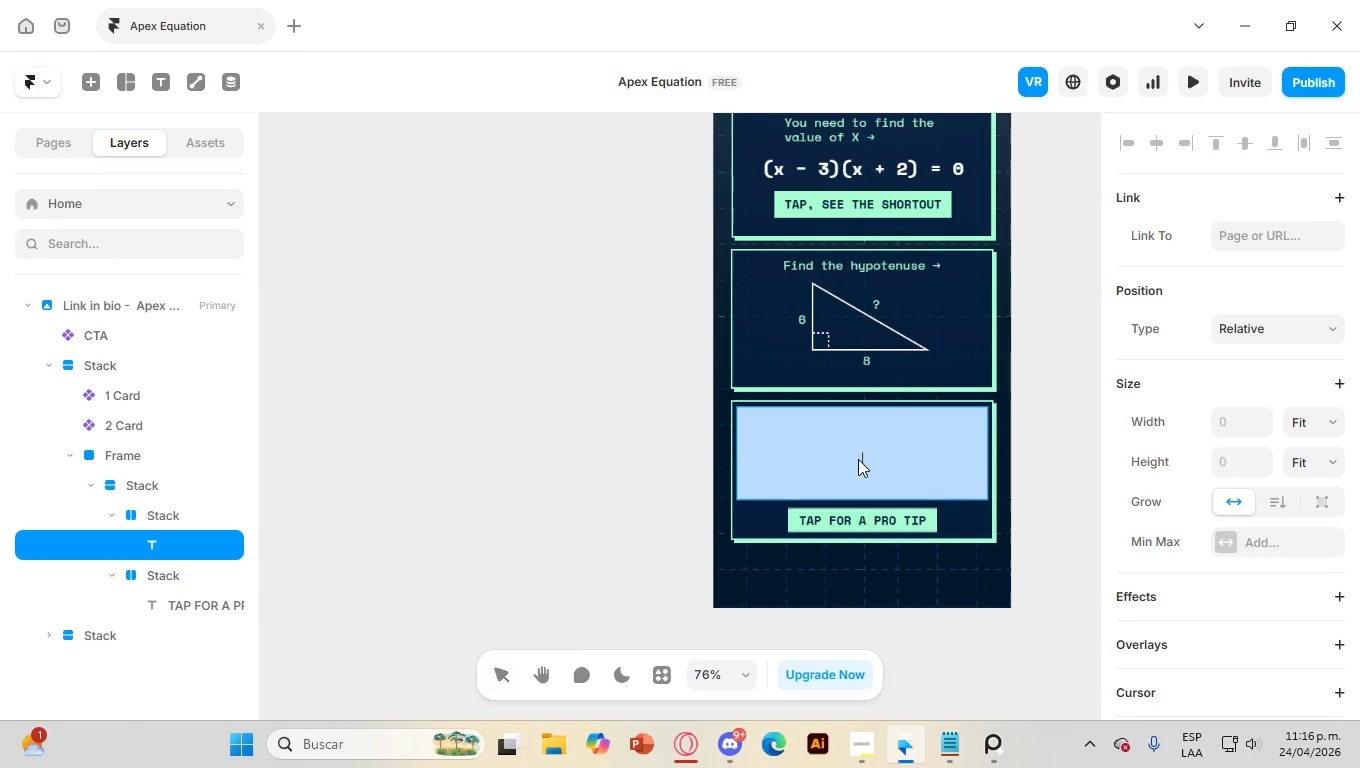 
triple_click([858, 459])
 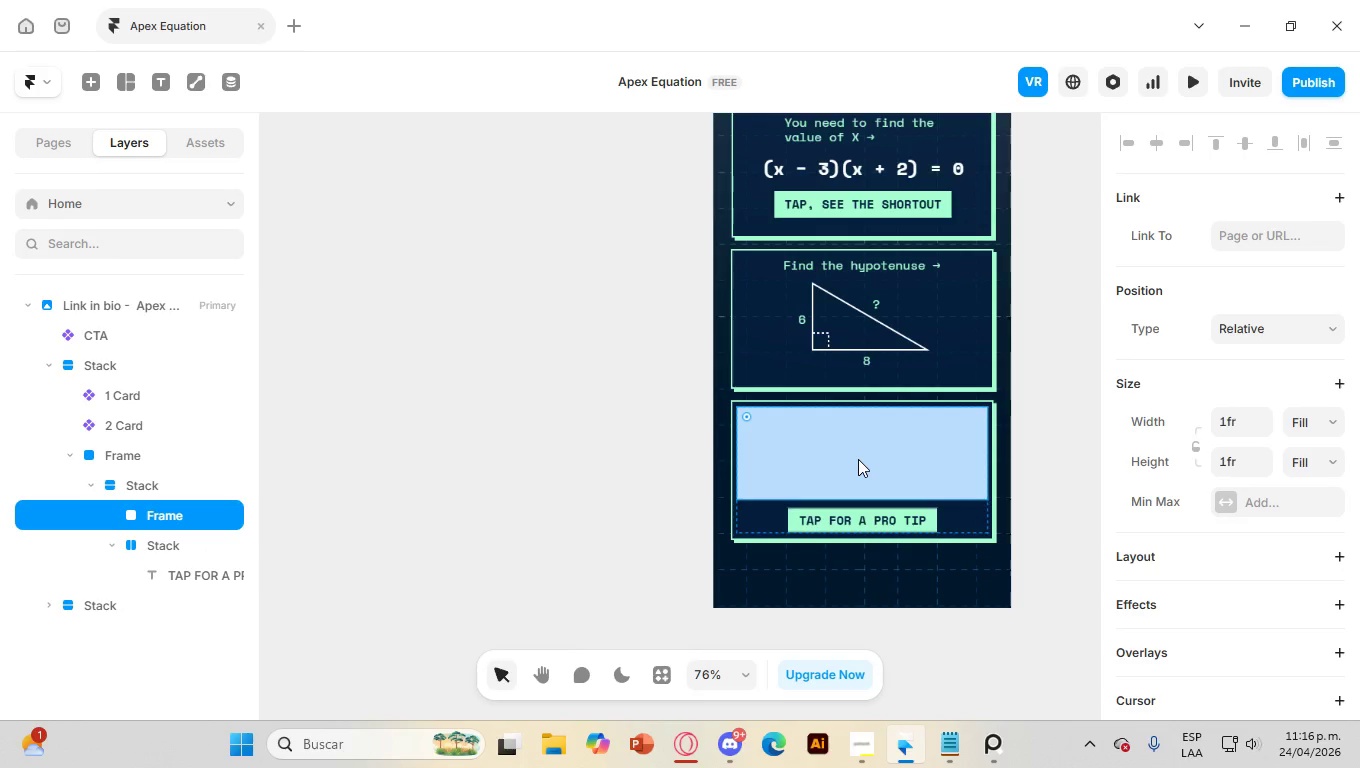 
triple_click([858, 459])
 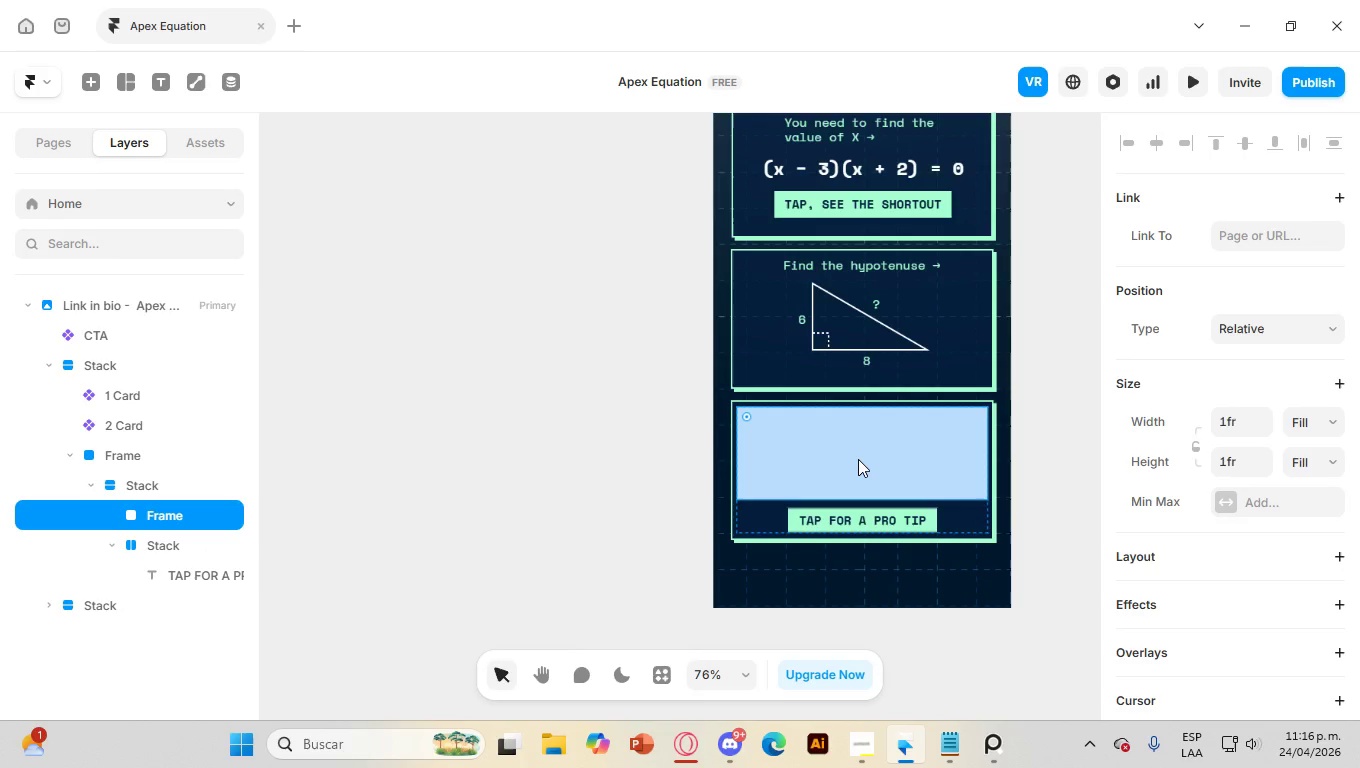 
triple_click([858, 459])
 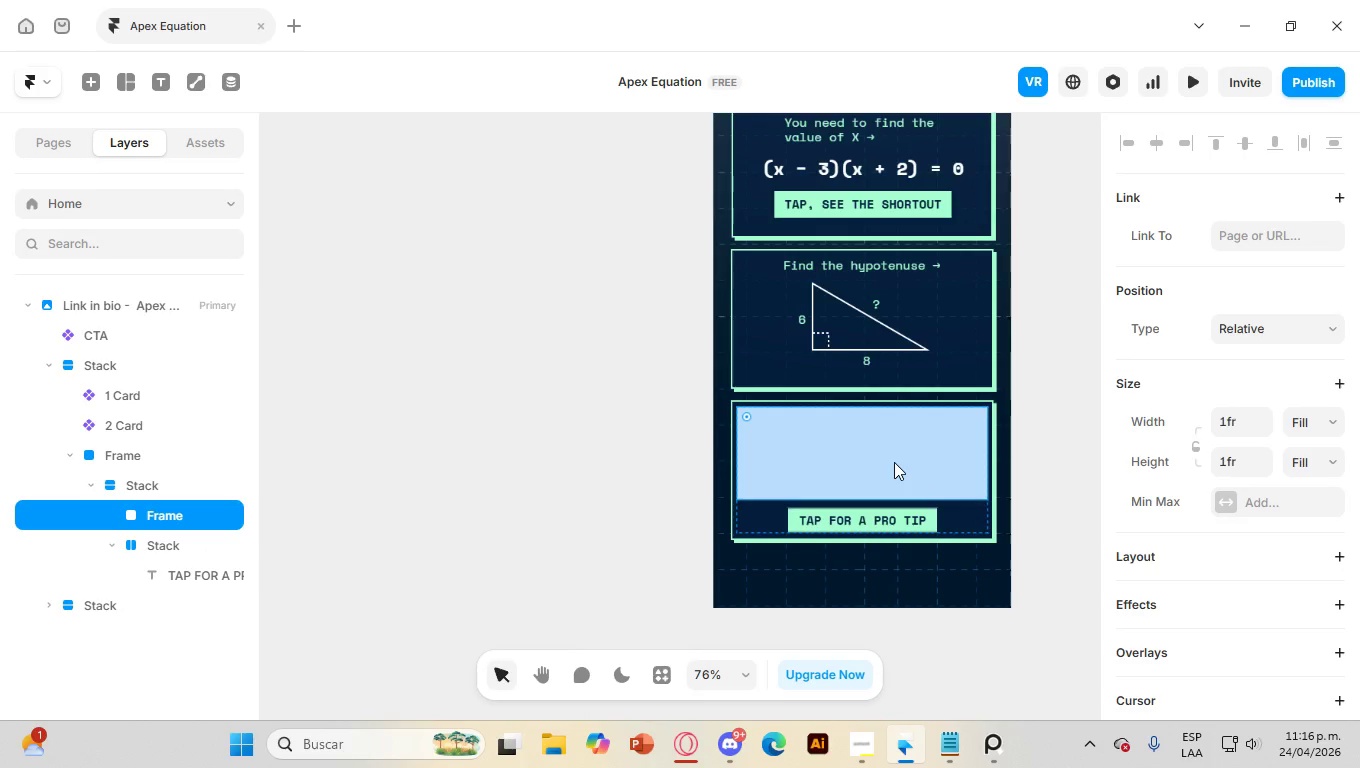 
double_click([894, 462])
 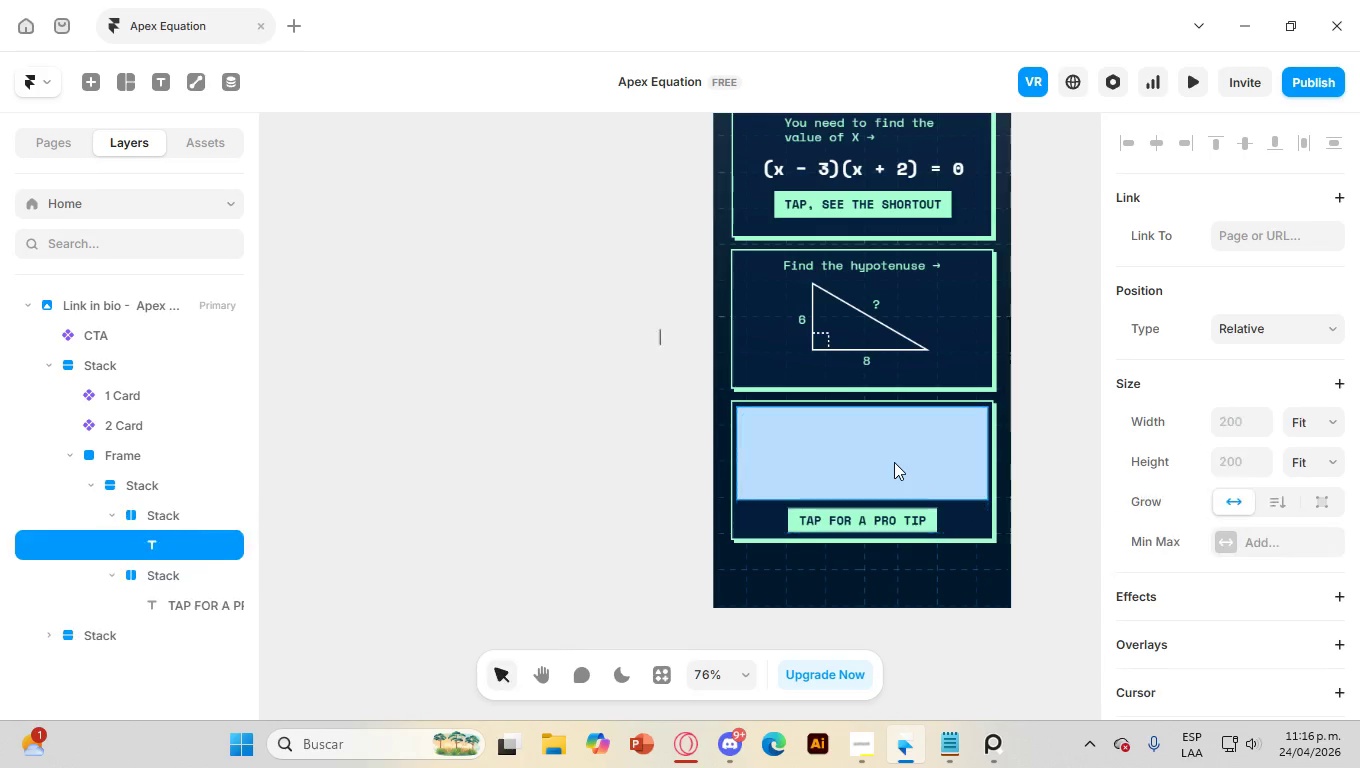 
triple_click([894, 462])
 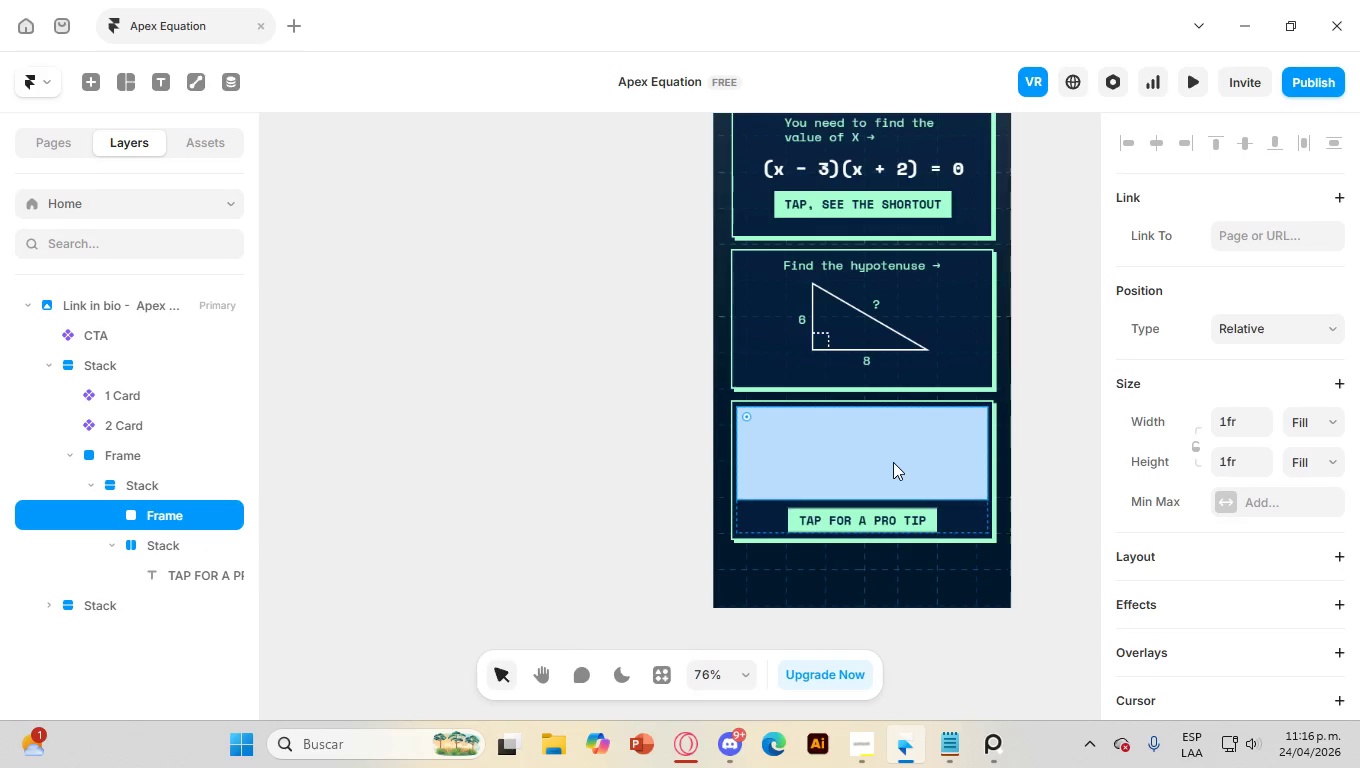 
triple_click([893, 462])
 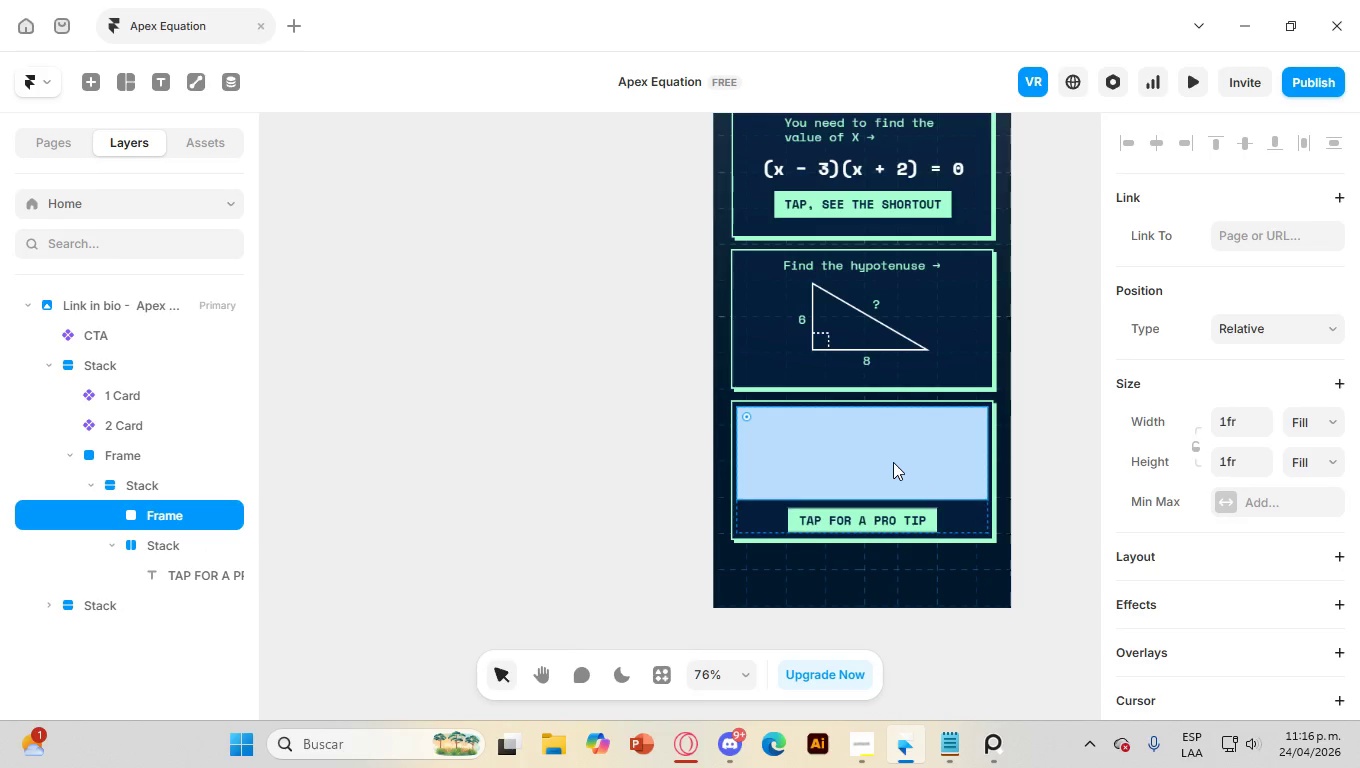 
triple_click([893, 462])
 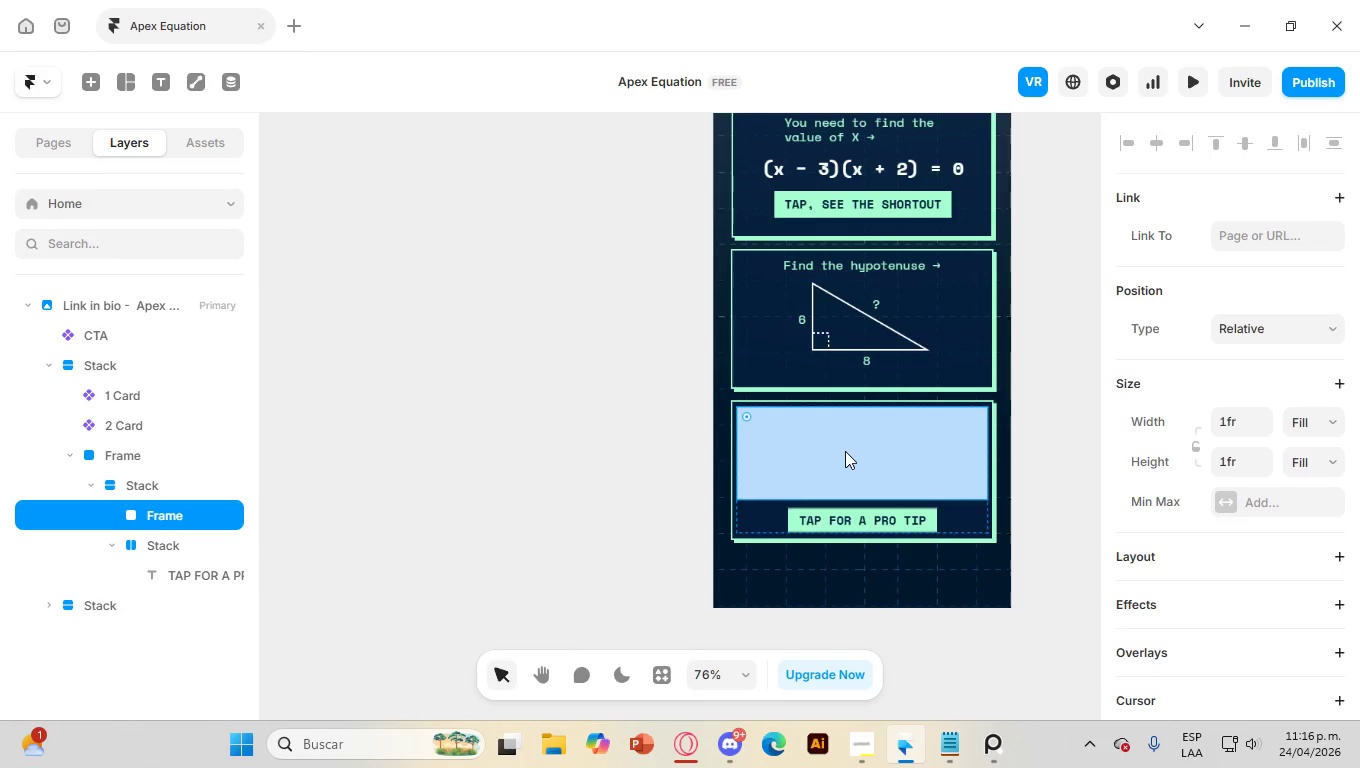 
double_click([845, 451])
 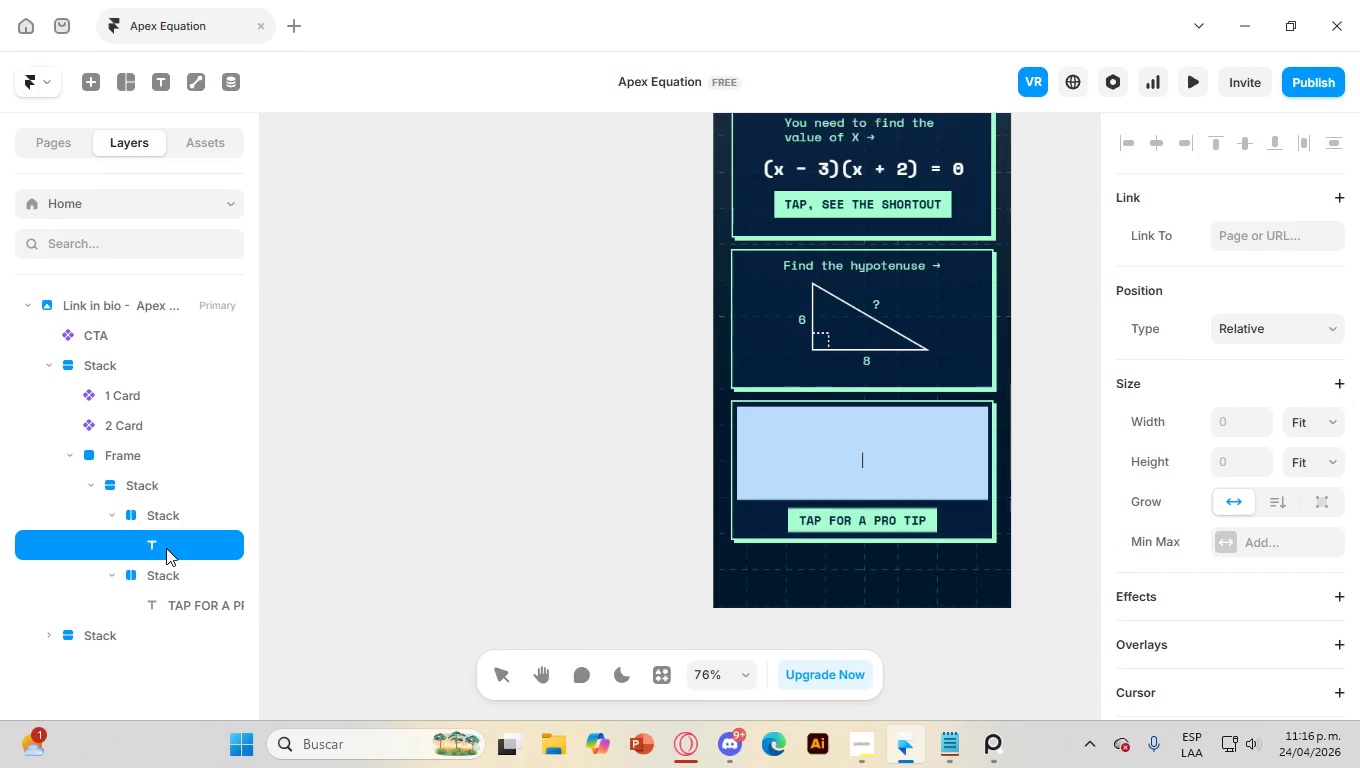 
wait(7.8)
 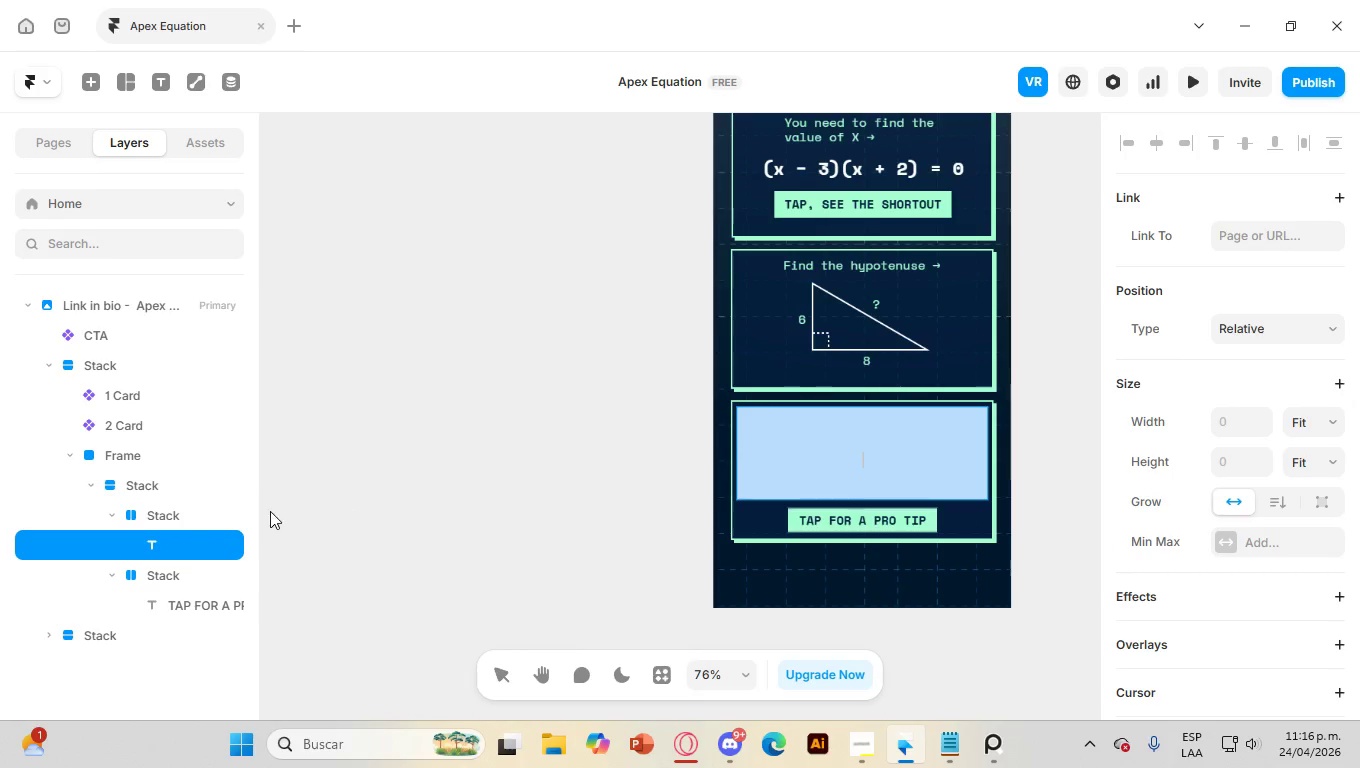 
left_click([957, 750])
 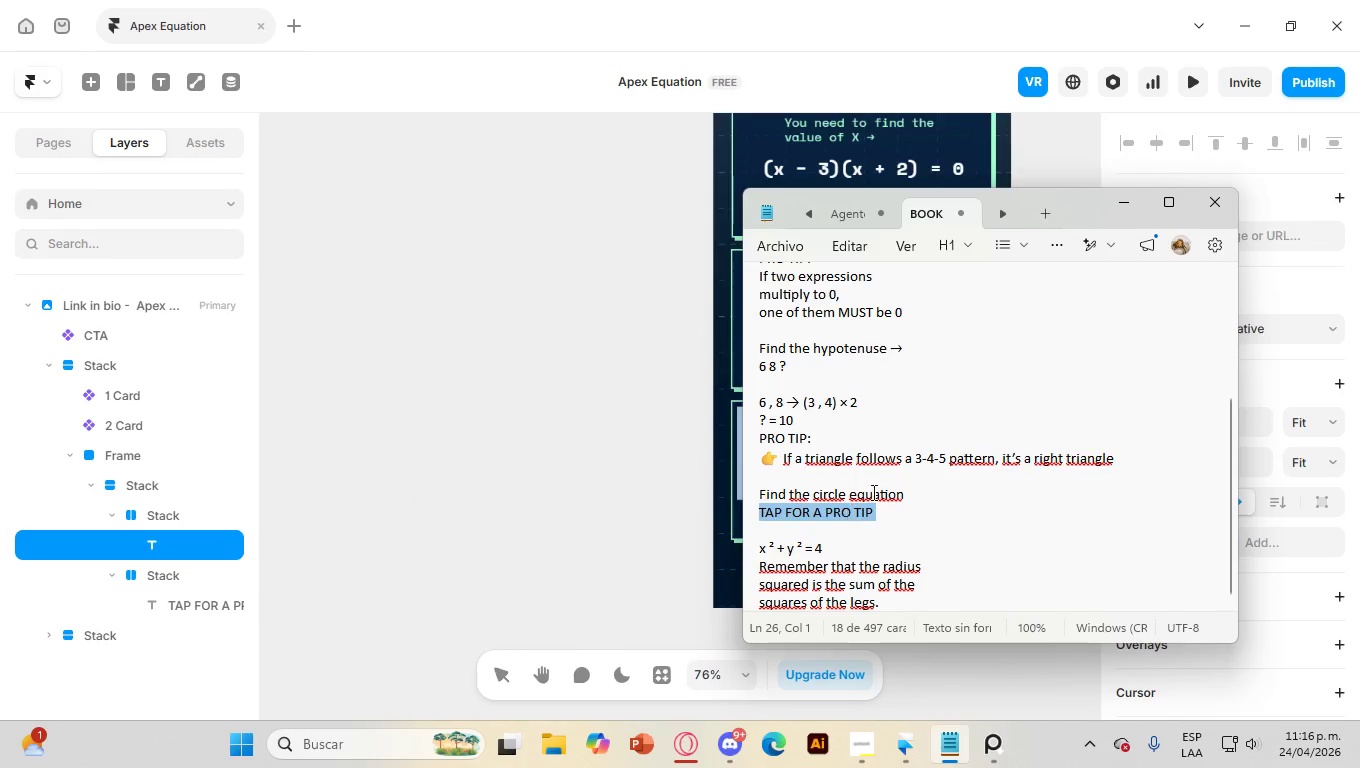 
left_click_drag(start_coordinate=[918, 491], to_coordinate=[754, 489])
 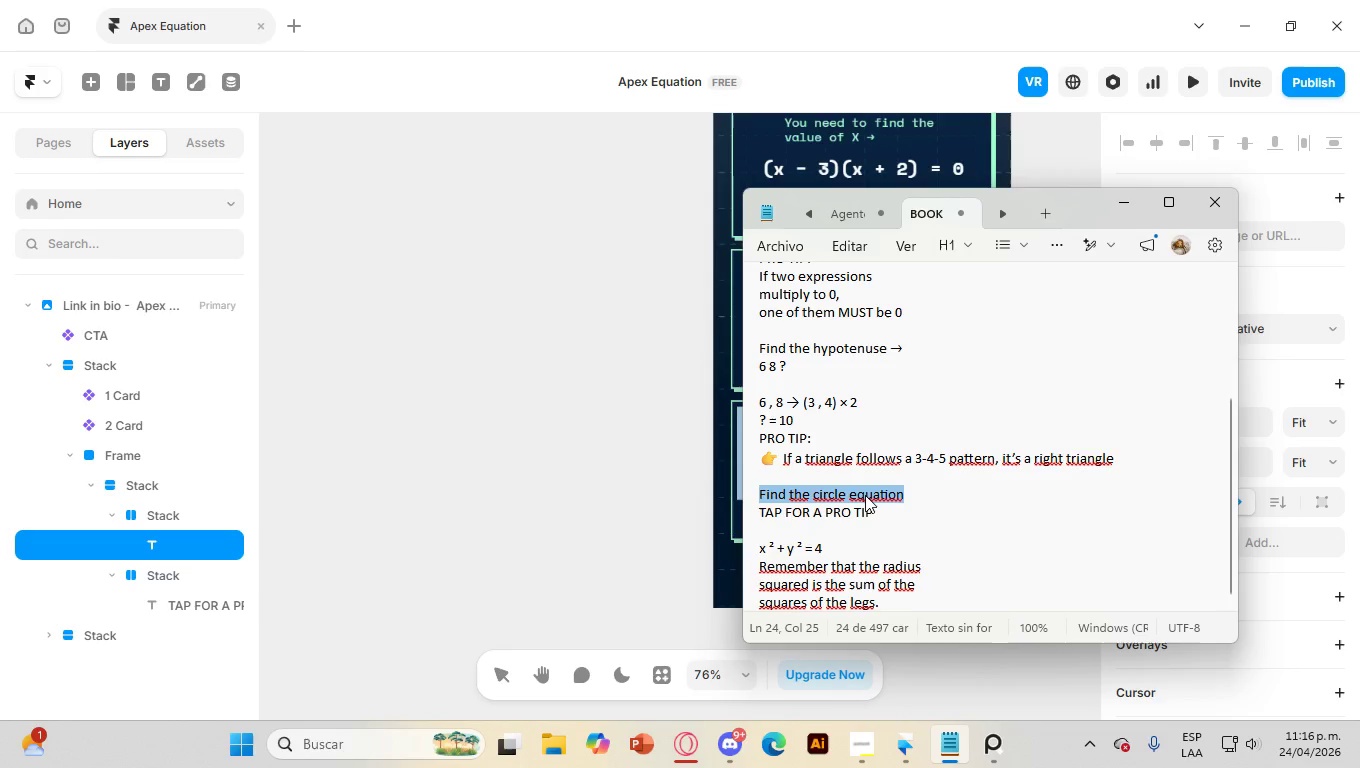 
right_click([865, 493])
 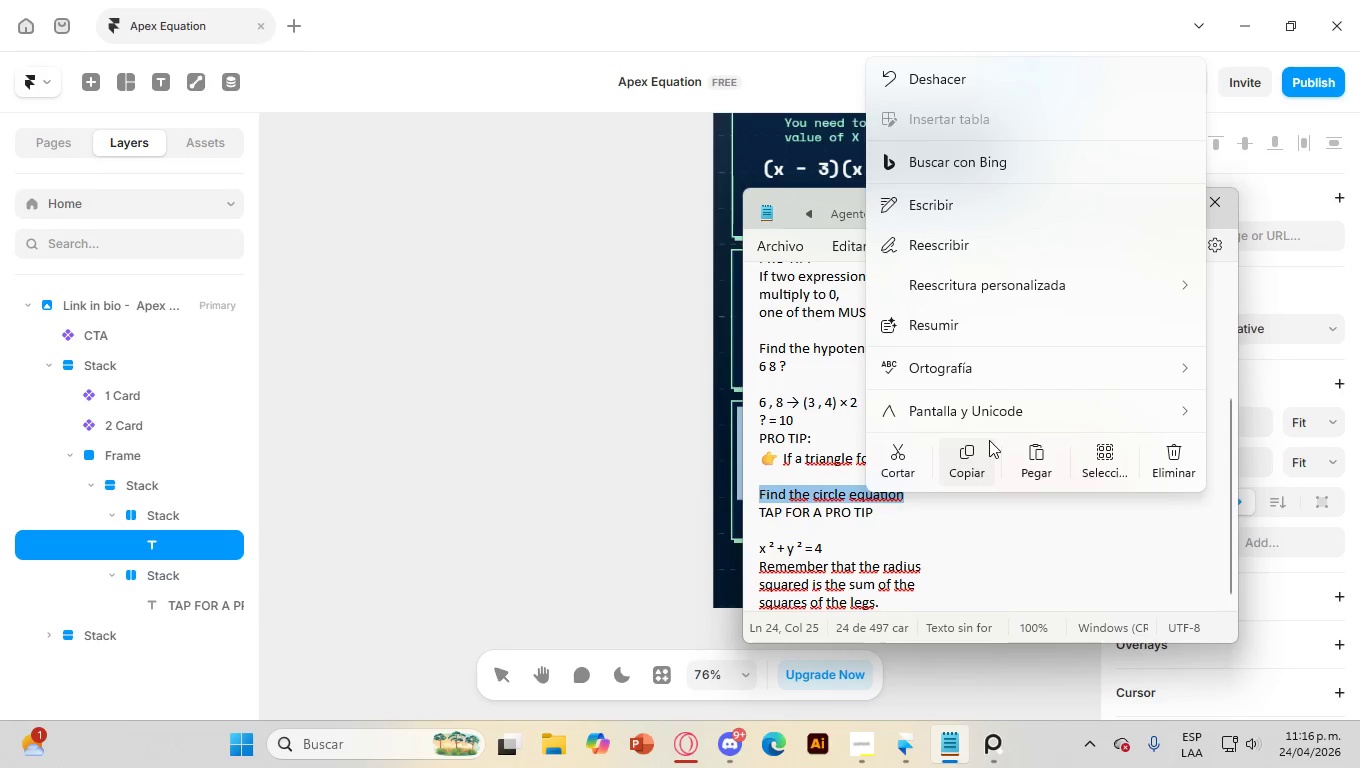 
left_click([973, 450])
 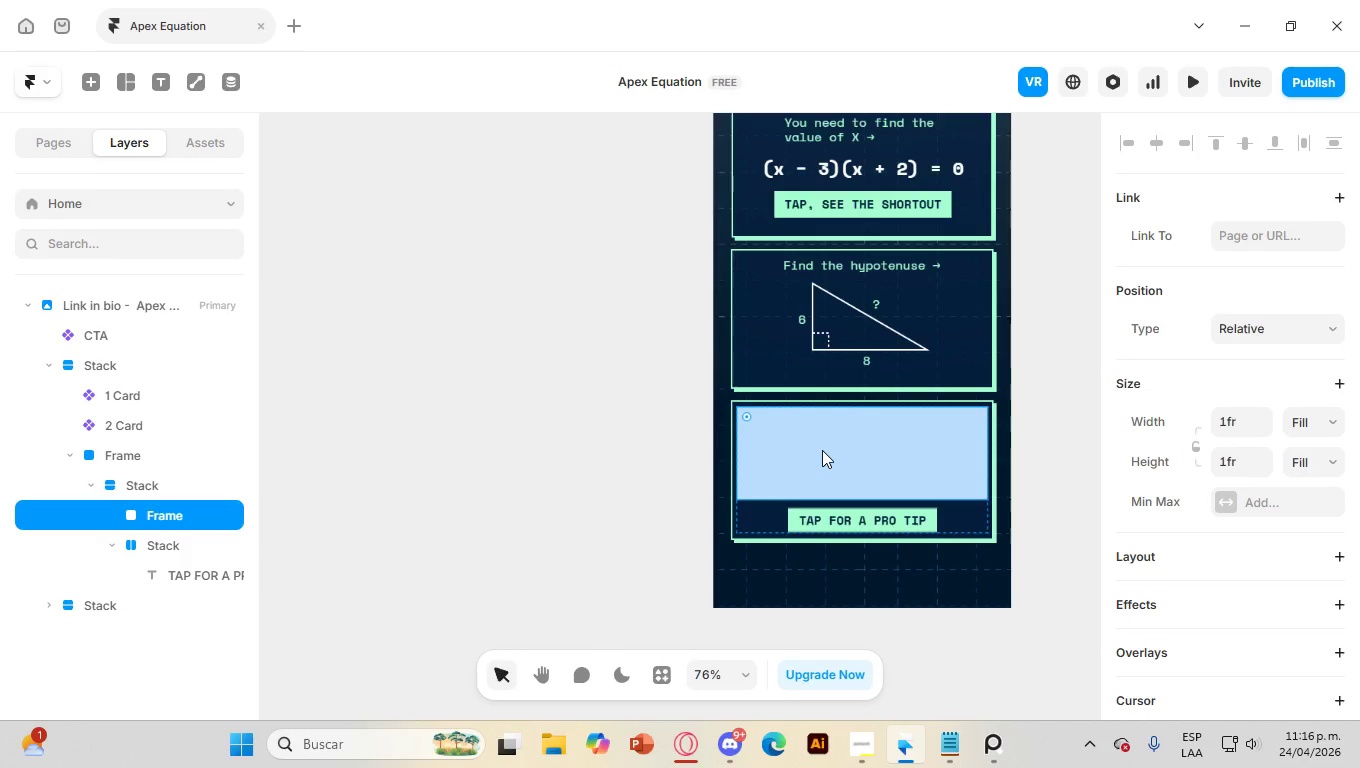 
double_click([822, 449])
 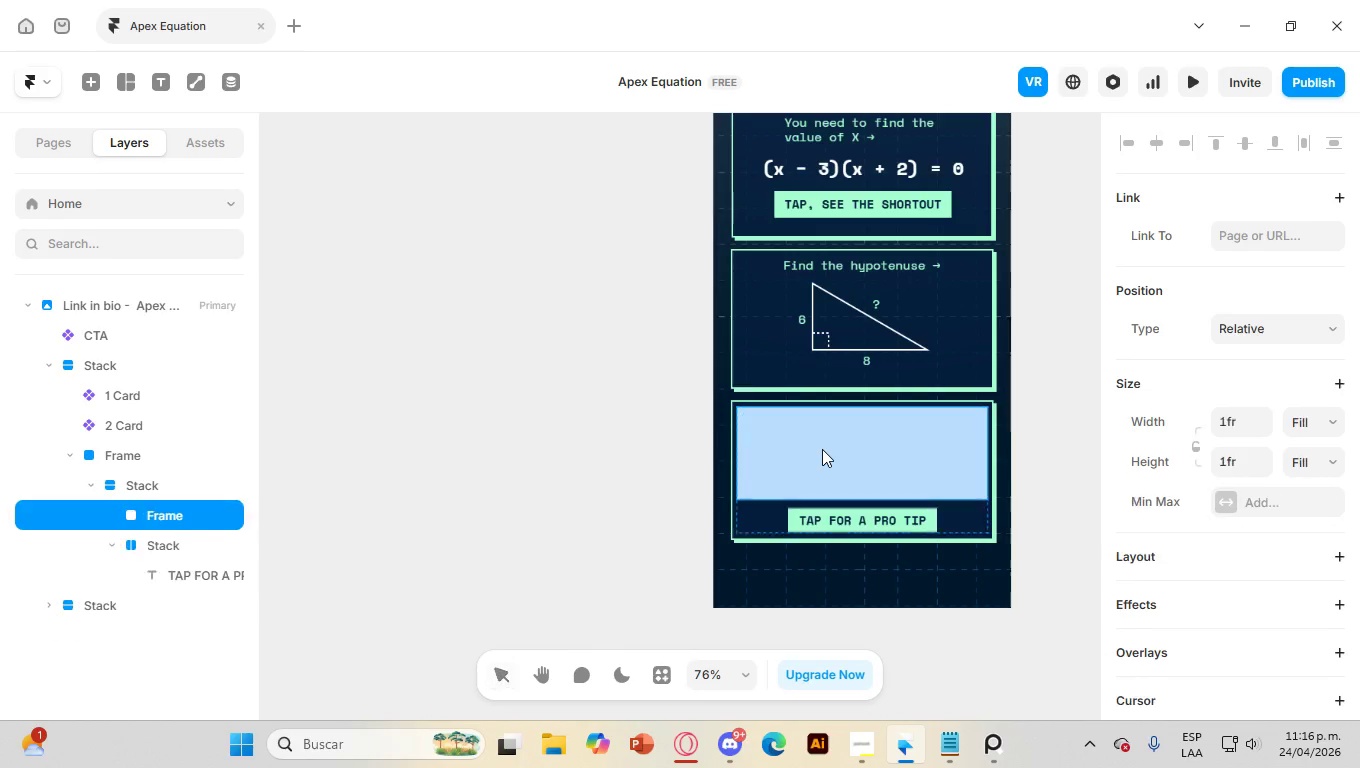 
triple_click([822, 449])
 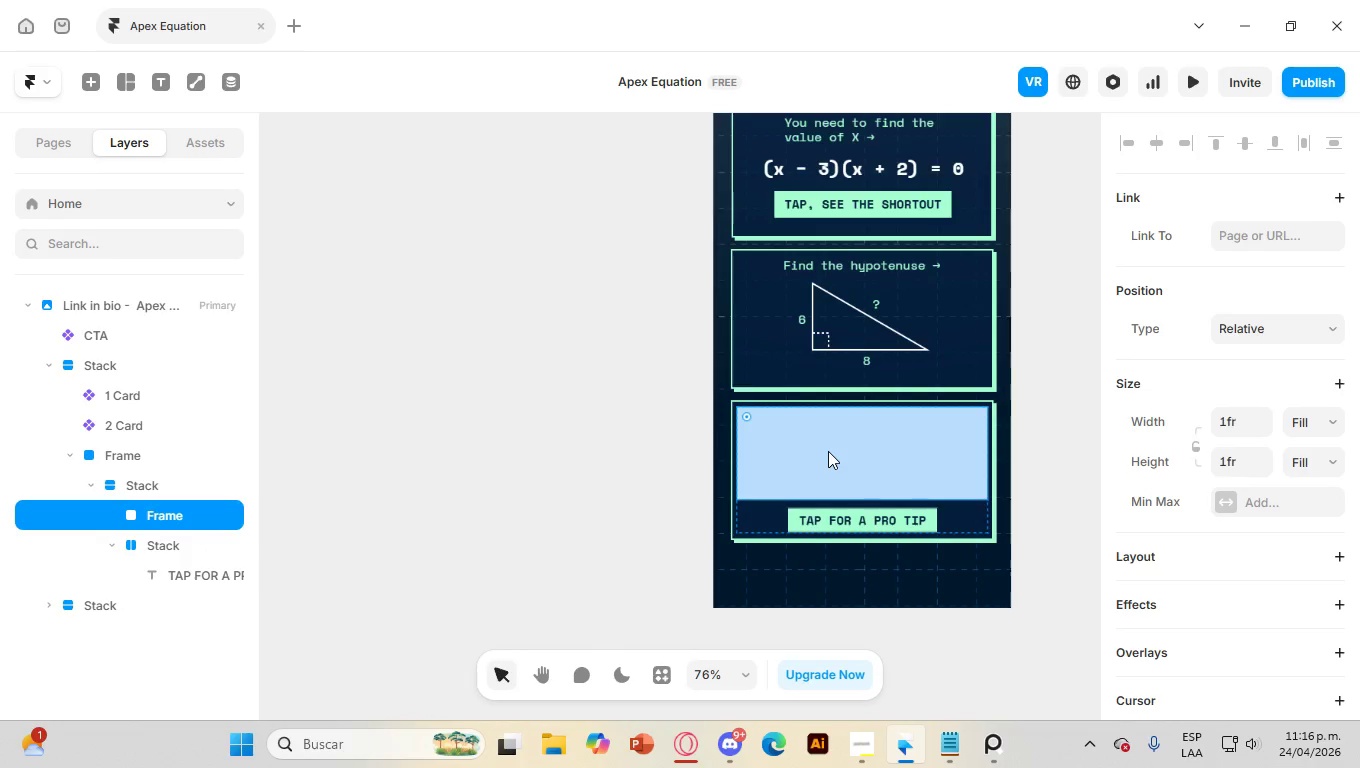 
double_click([828, 451])
 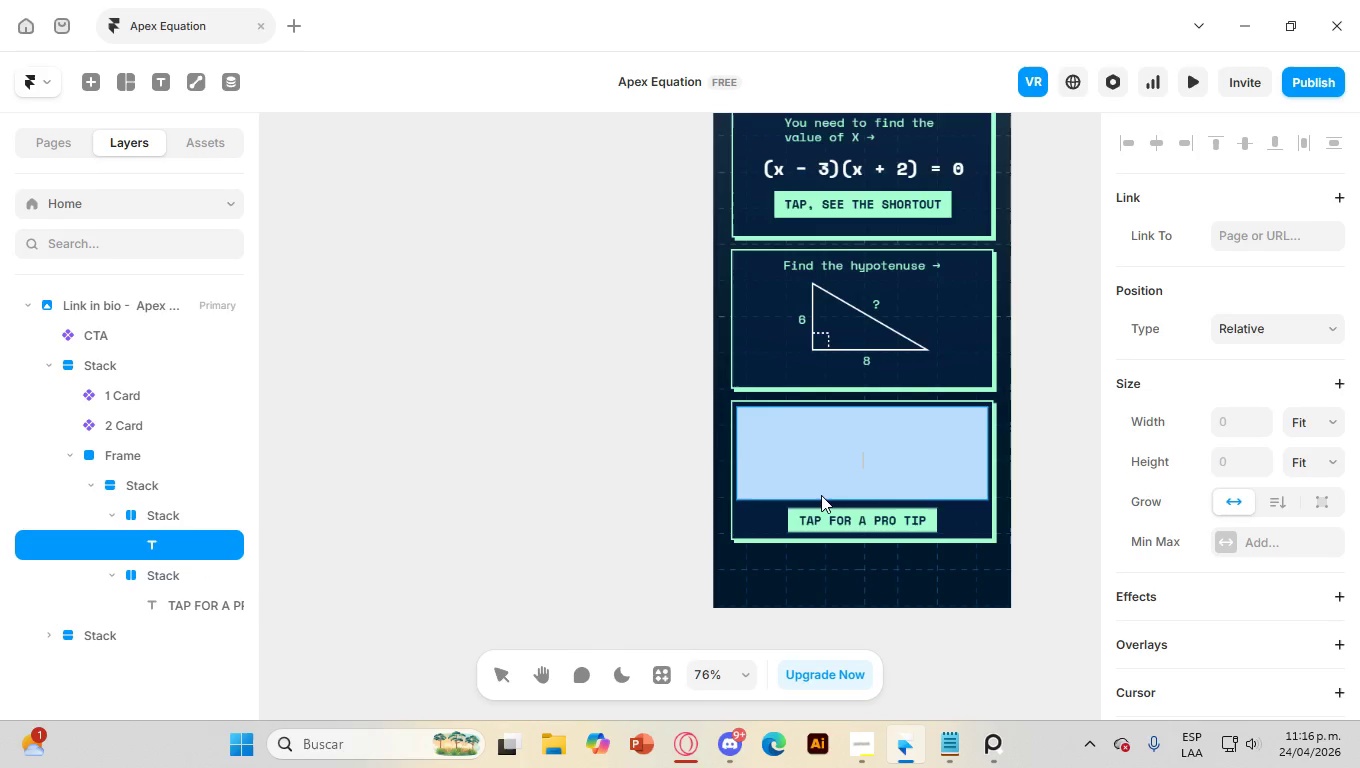 
key(Control+V)
 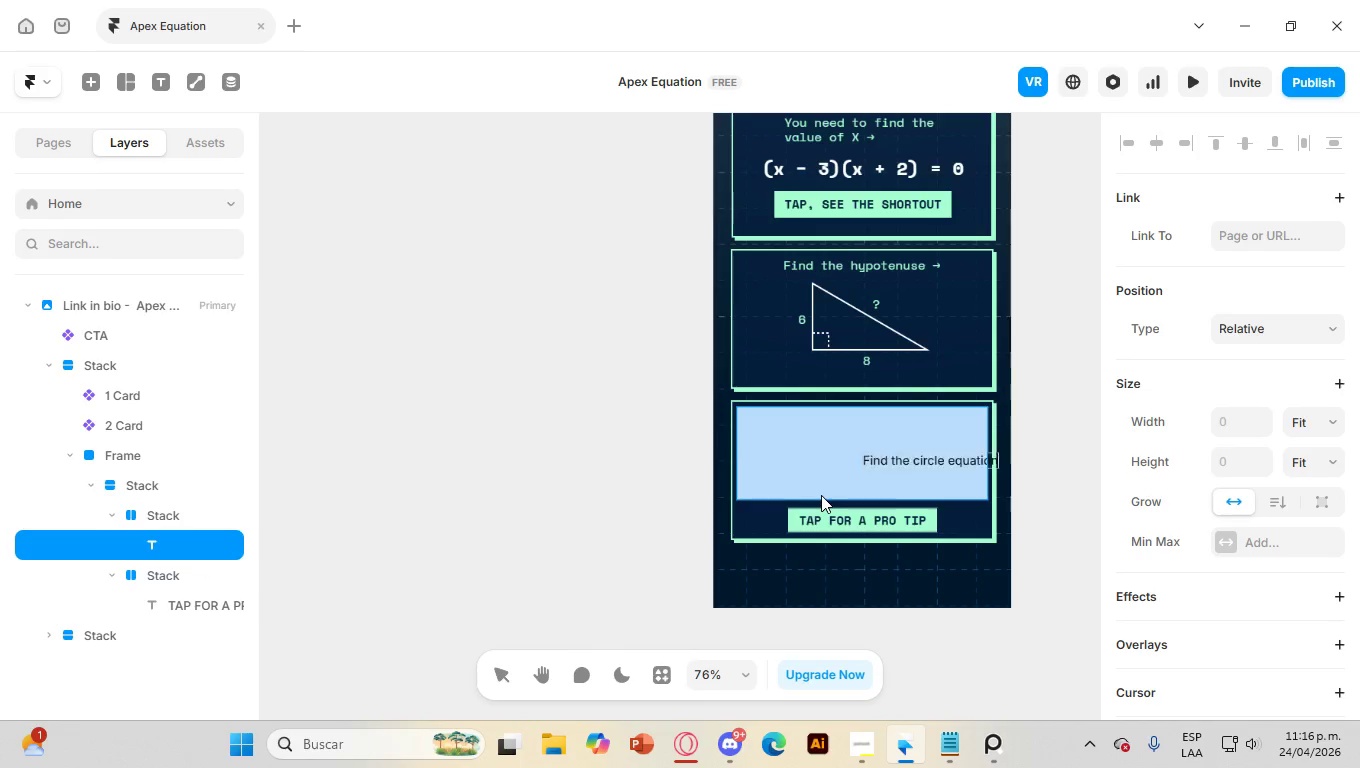 
key(Control+V)
 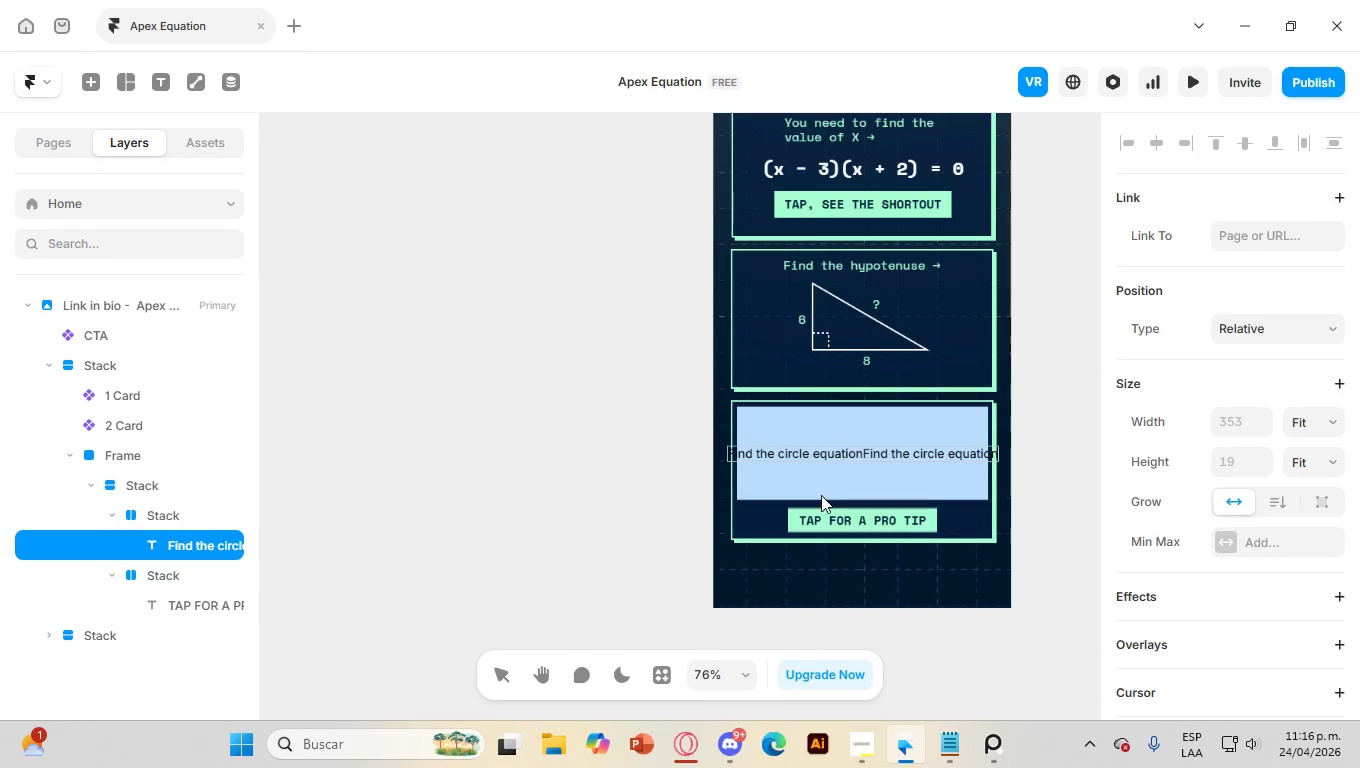 
key(Control+Z)
 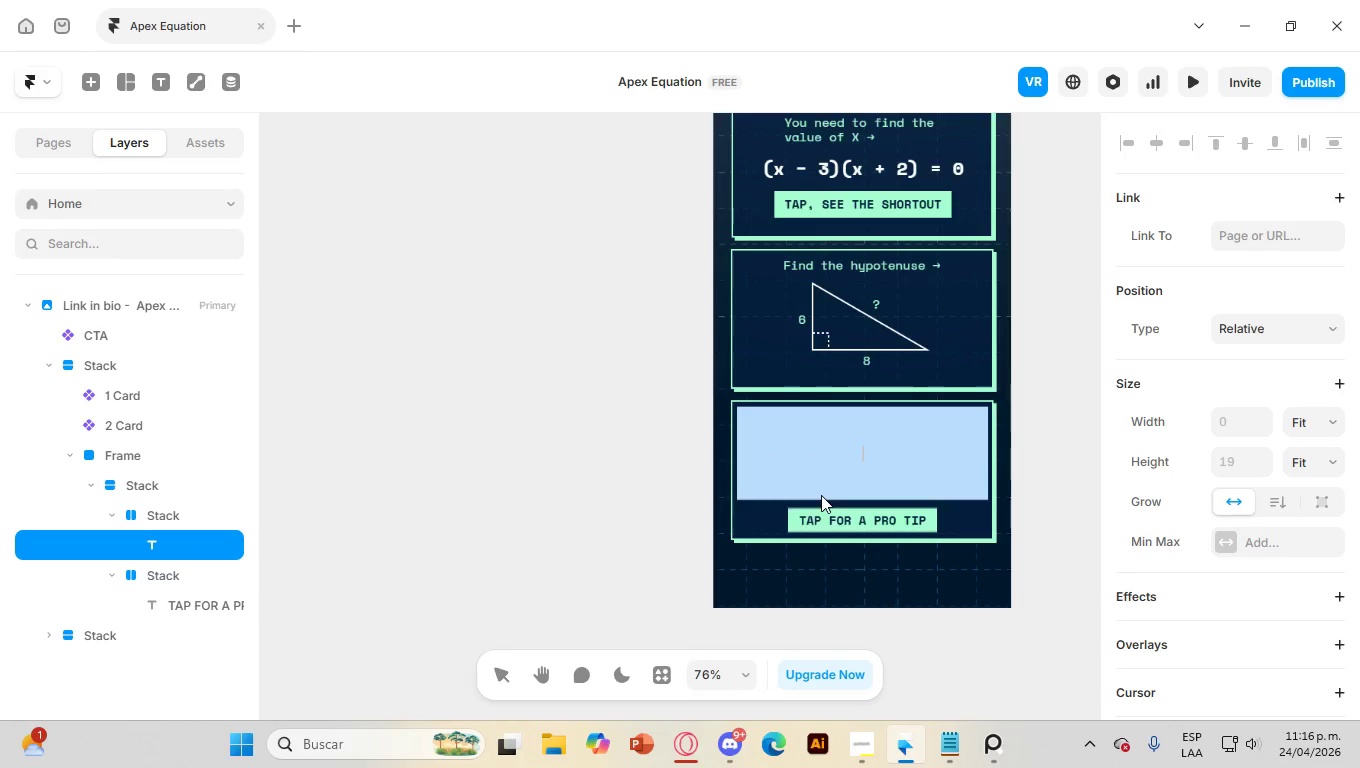 
key(Control+V)
 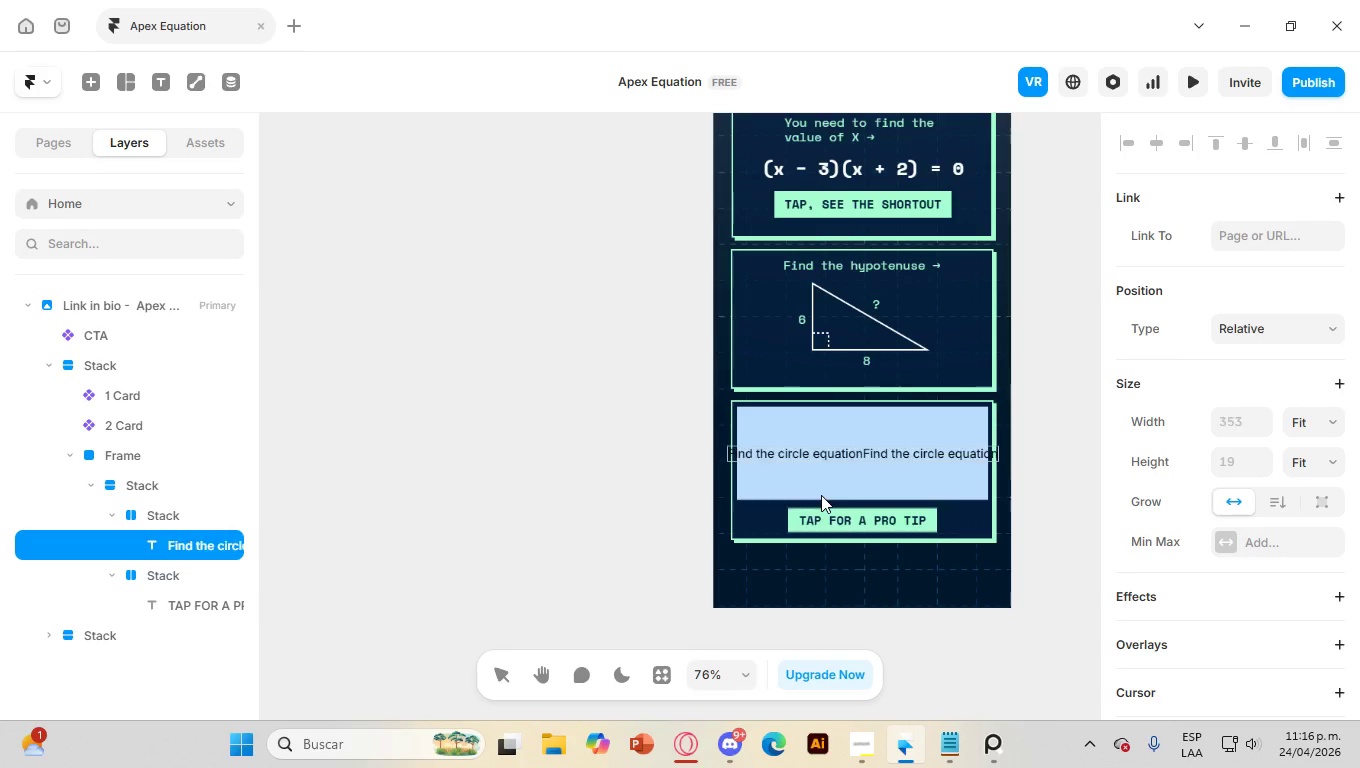 
key(Control+V)
 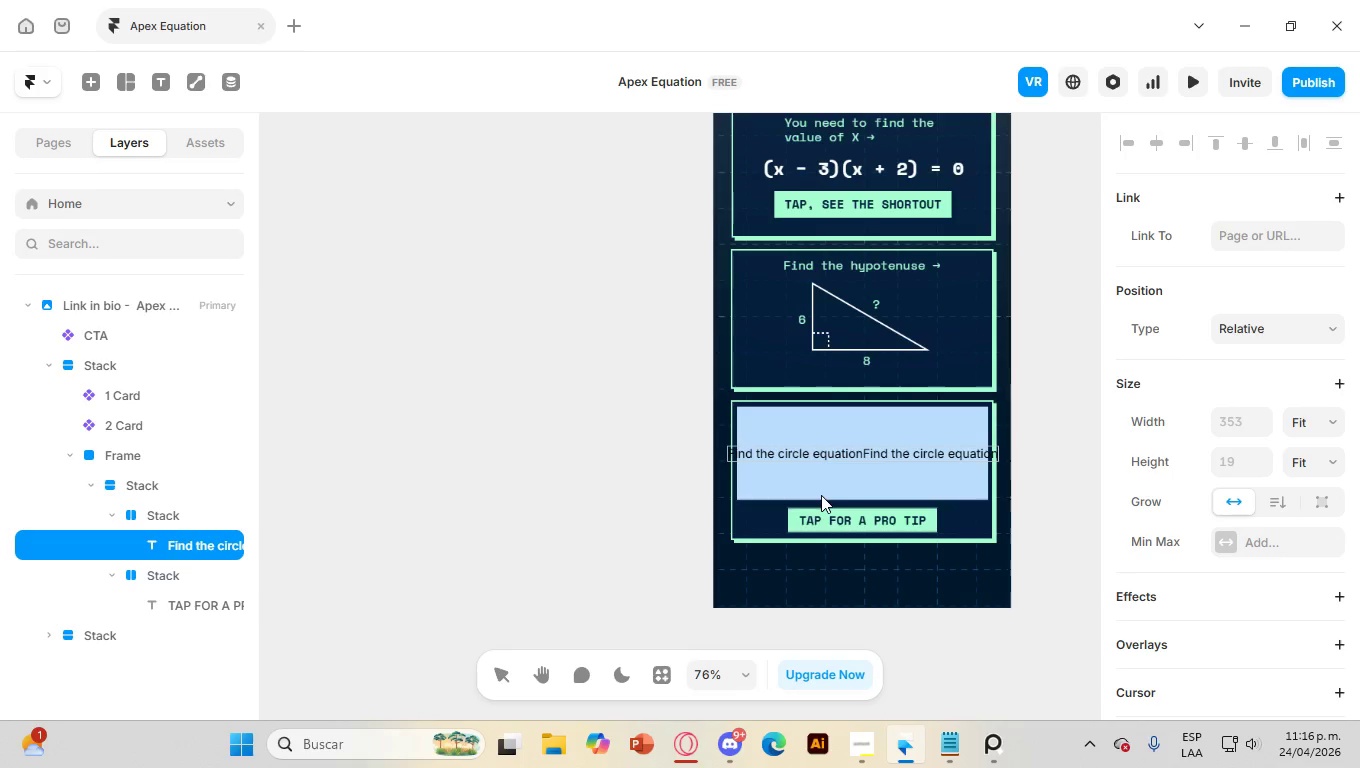 
key(Control+Z)
 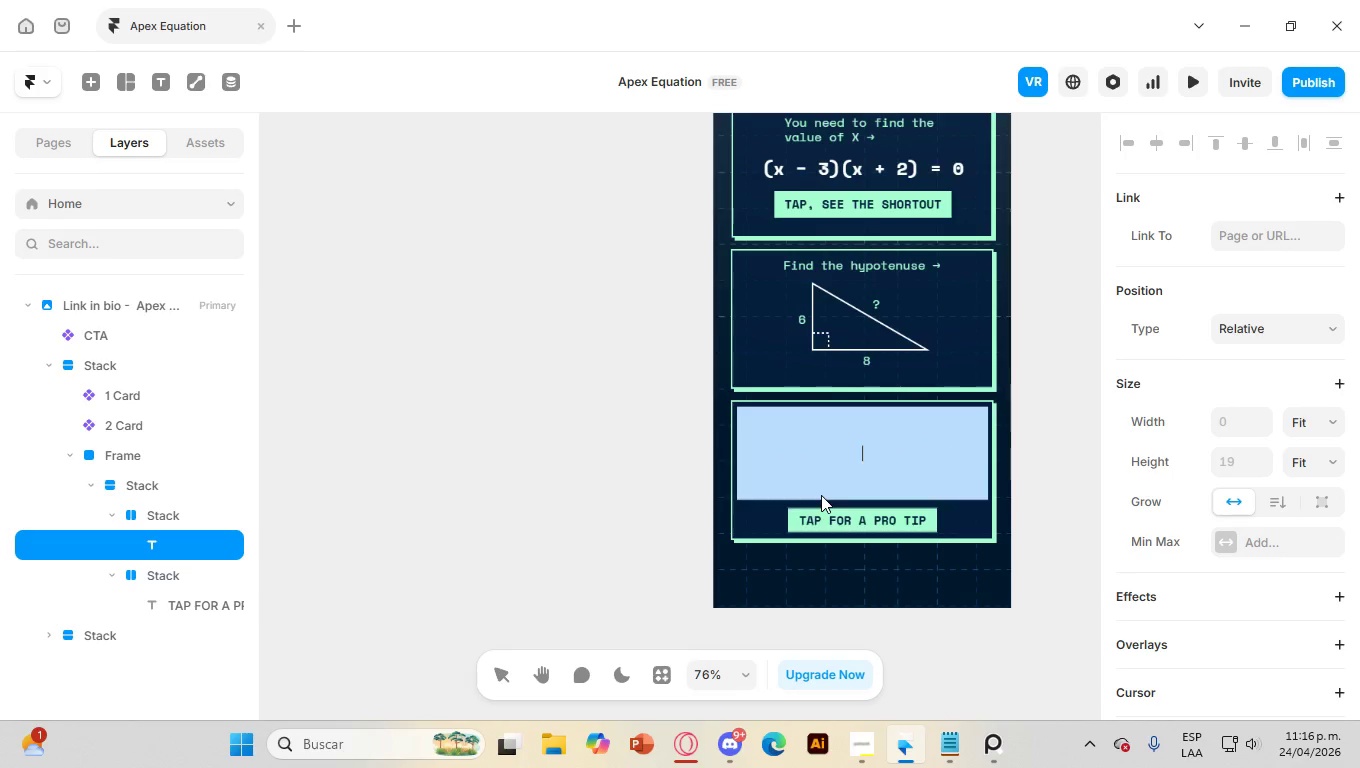 
hold_key(key=V, duration=13.98)
 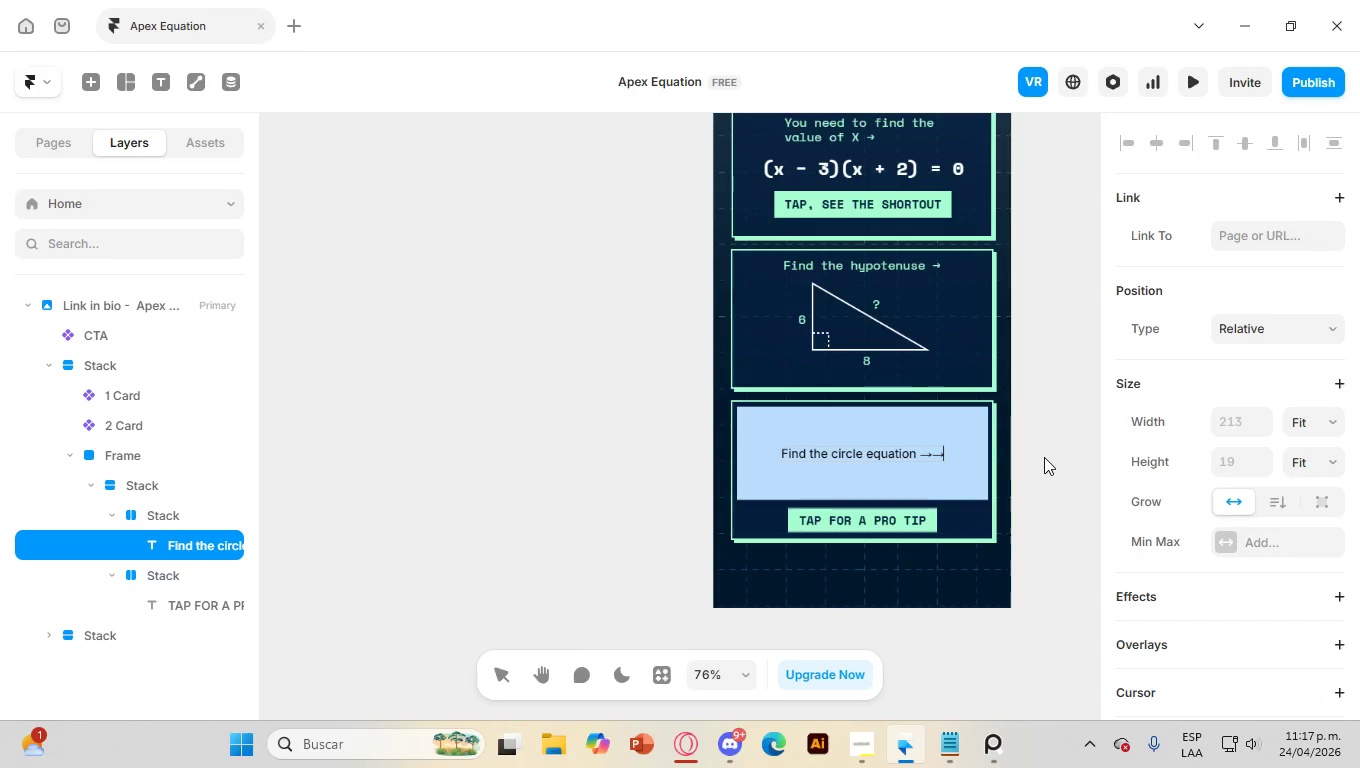 
double_click([922, 265])
 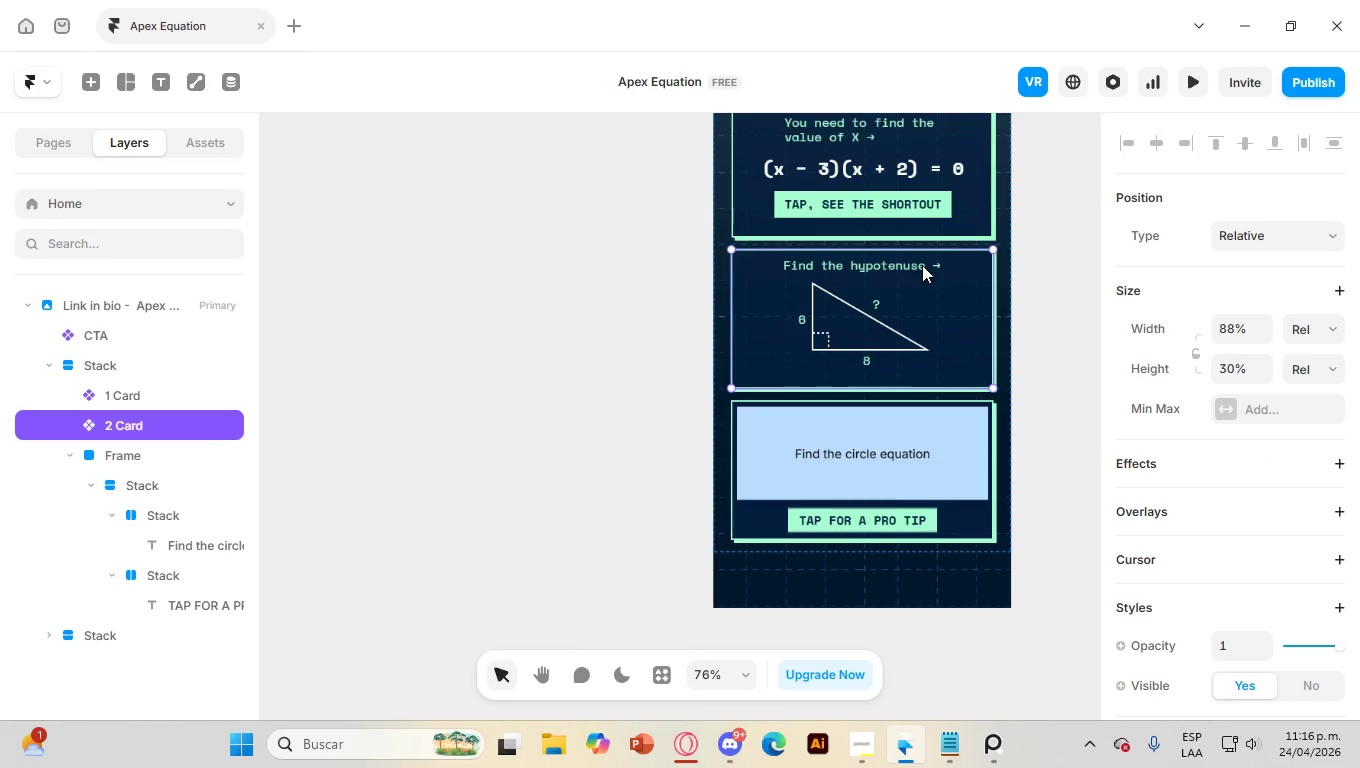 
triple_click([922, 265])
 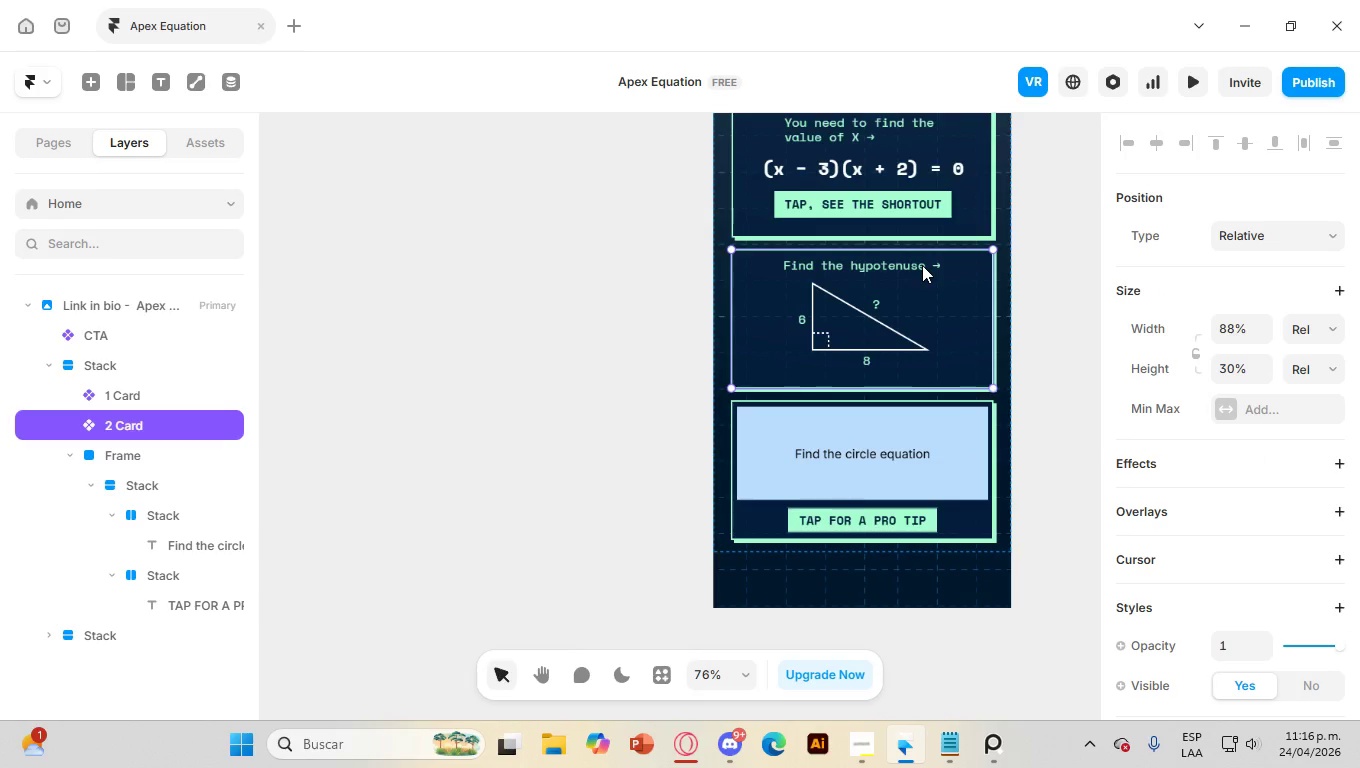 
triple_click([922, 265])
 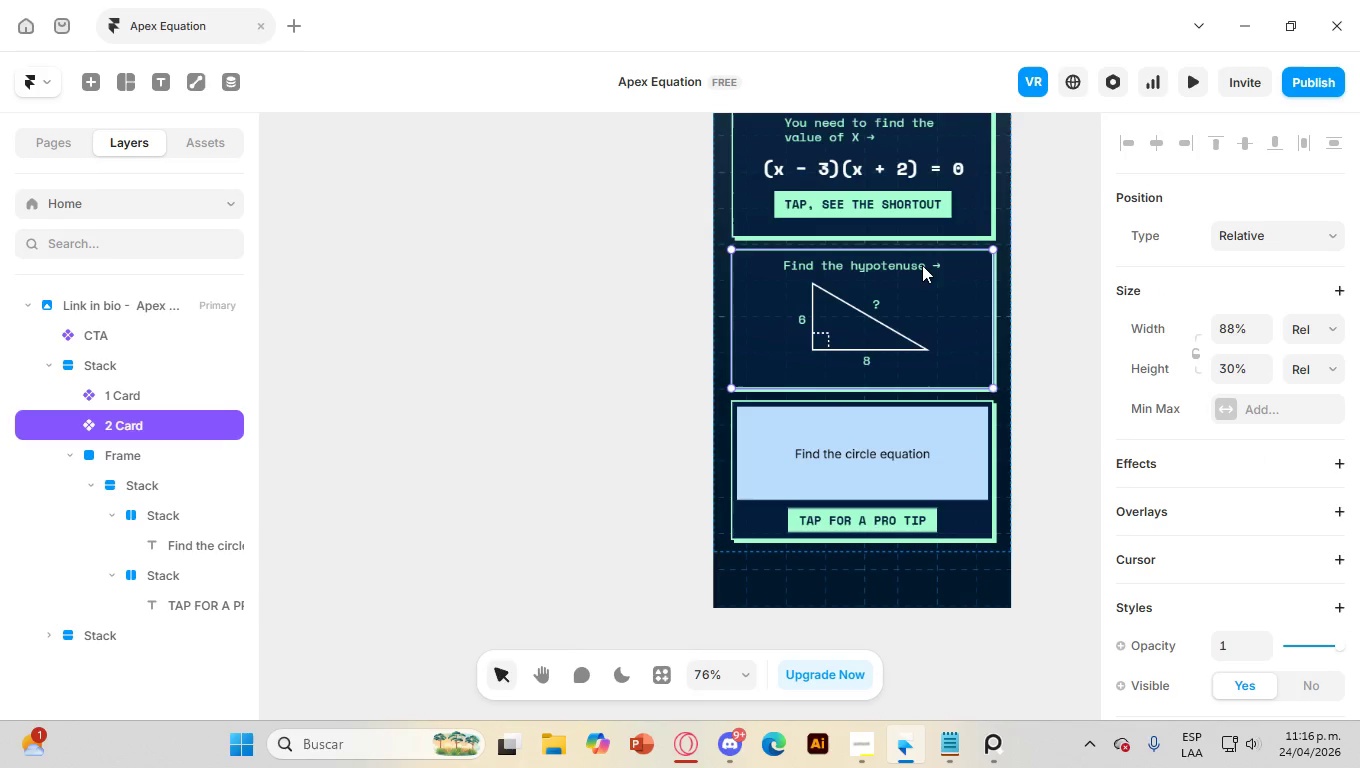 
triple_click([922, 265])
 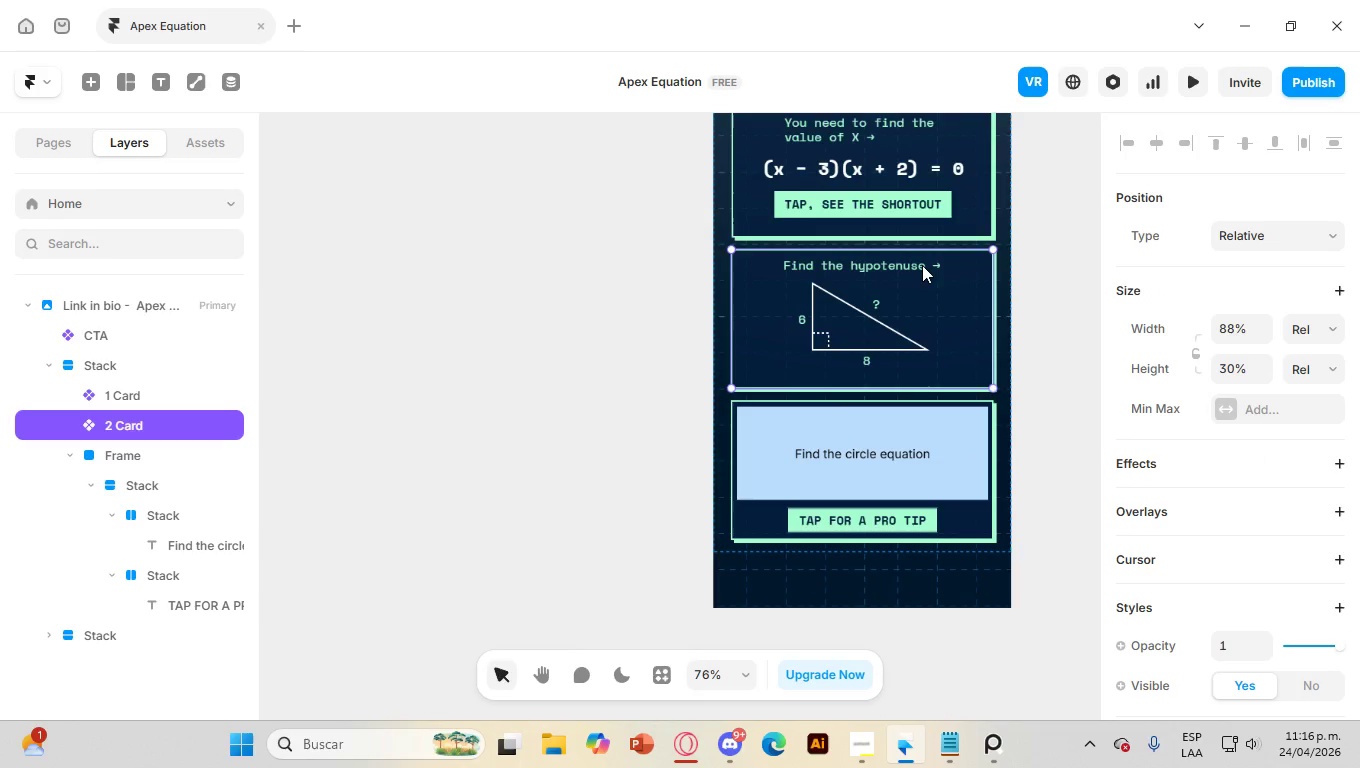 
triple_click([922, 265])
 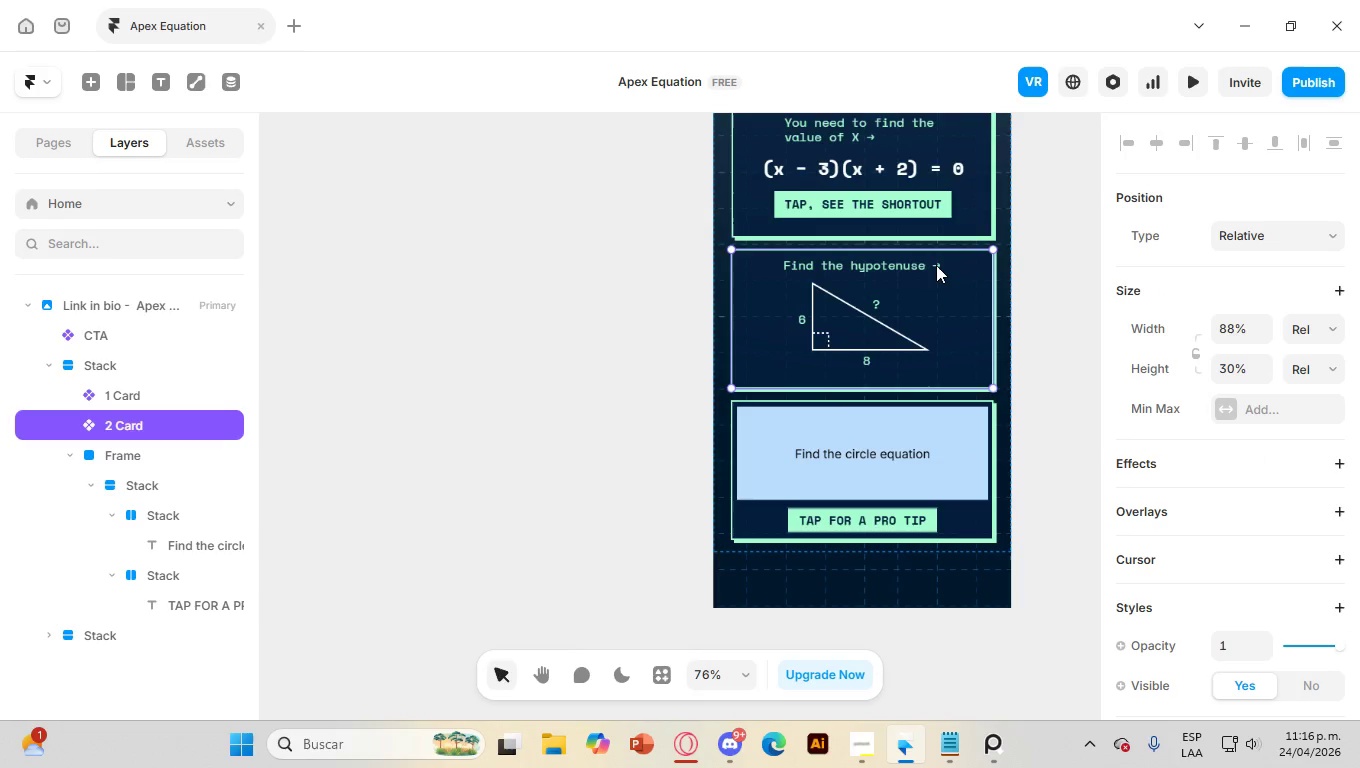 
double_click([936, 265])
 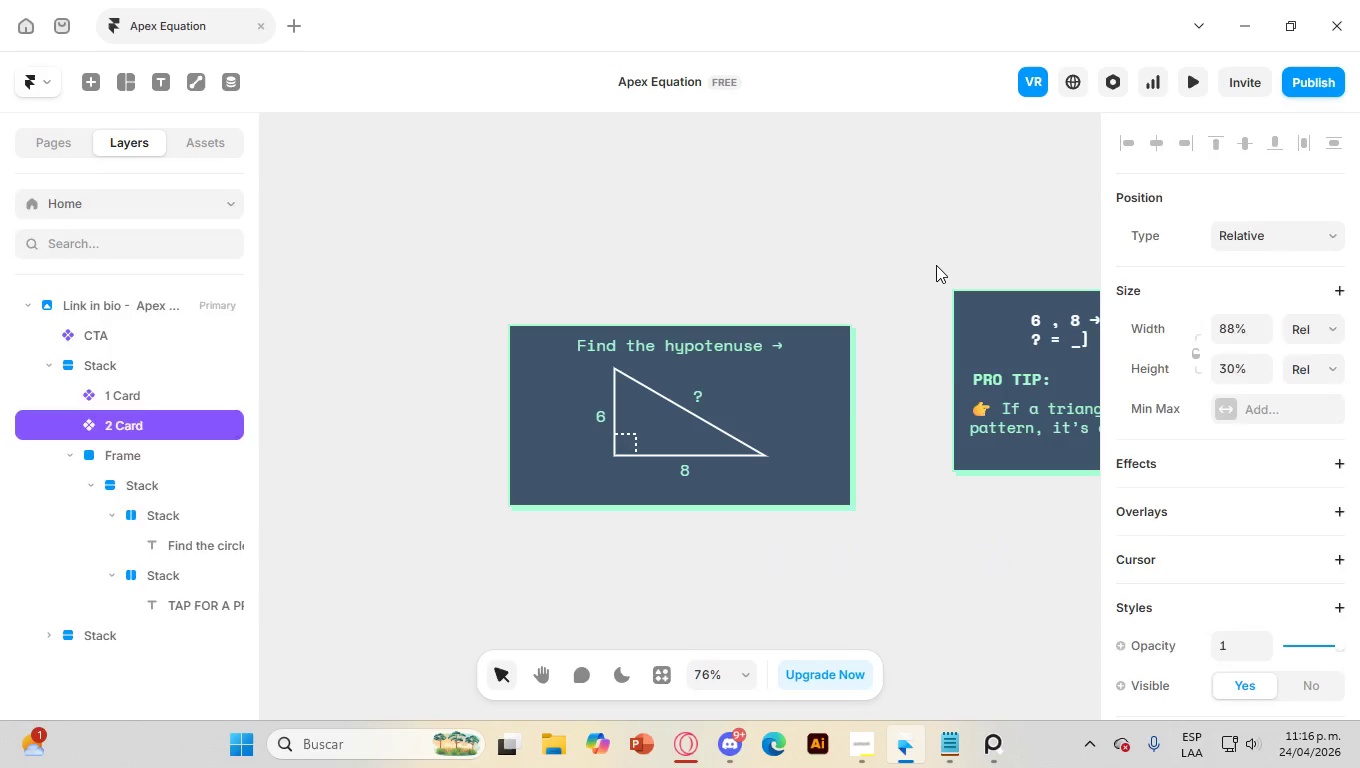 
triple_click([936, 265])
 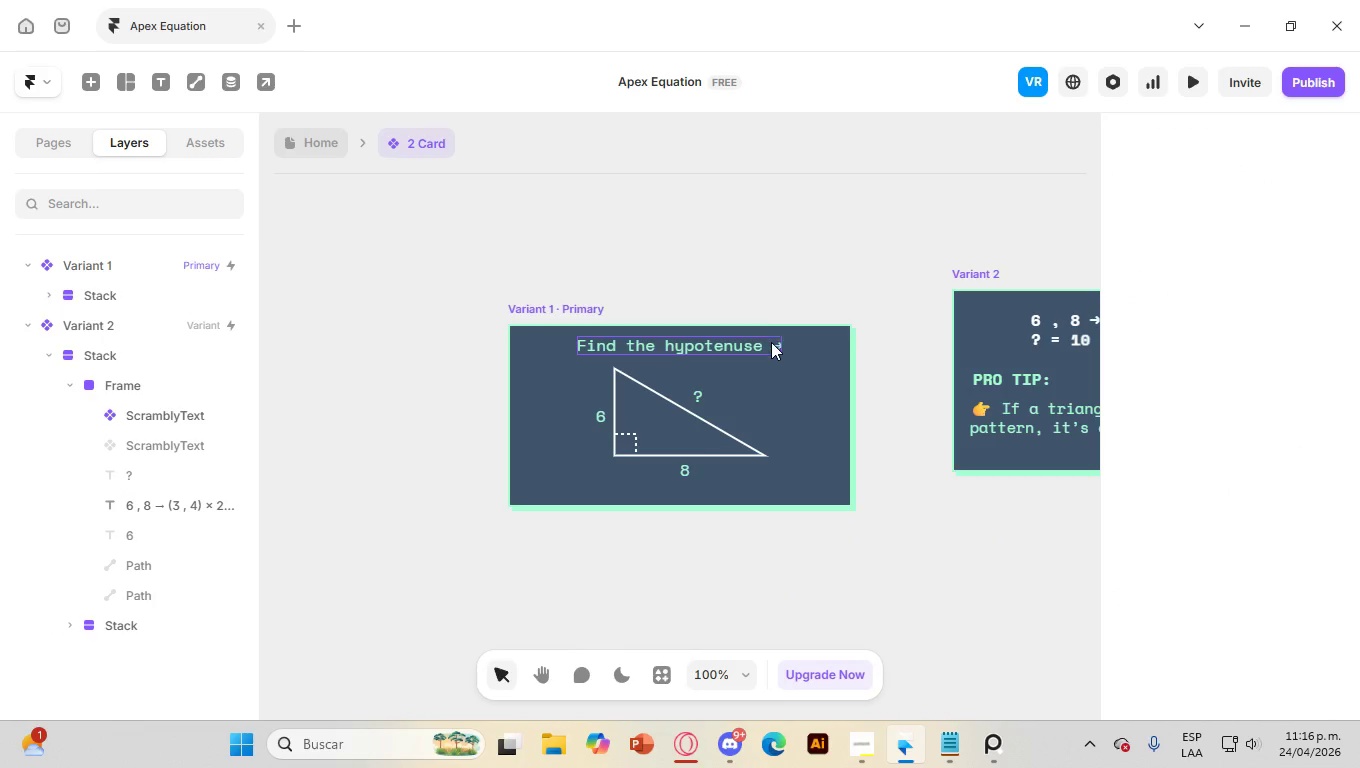 
double_click([770, 342])
 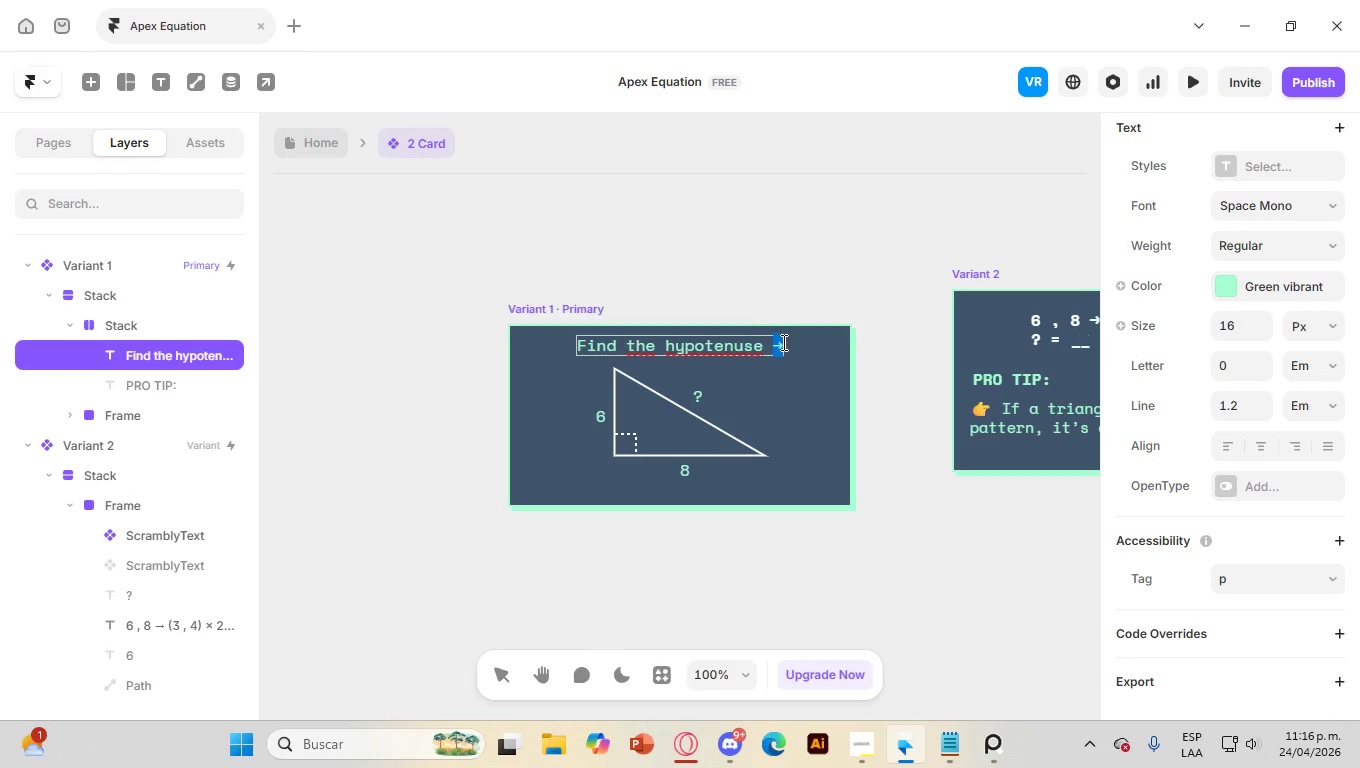 
key(Control+C)
 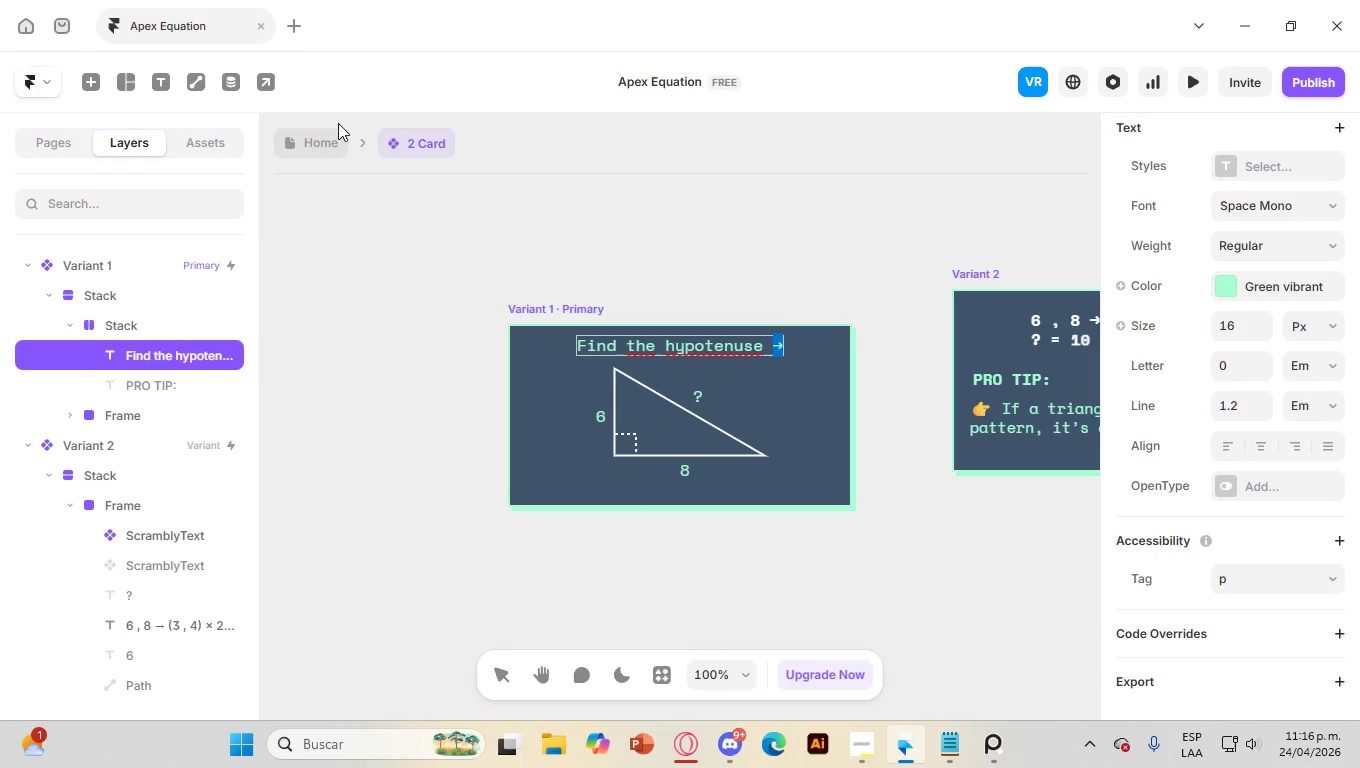 
left_click([301, 143])
 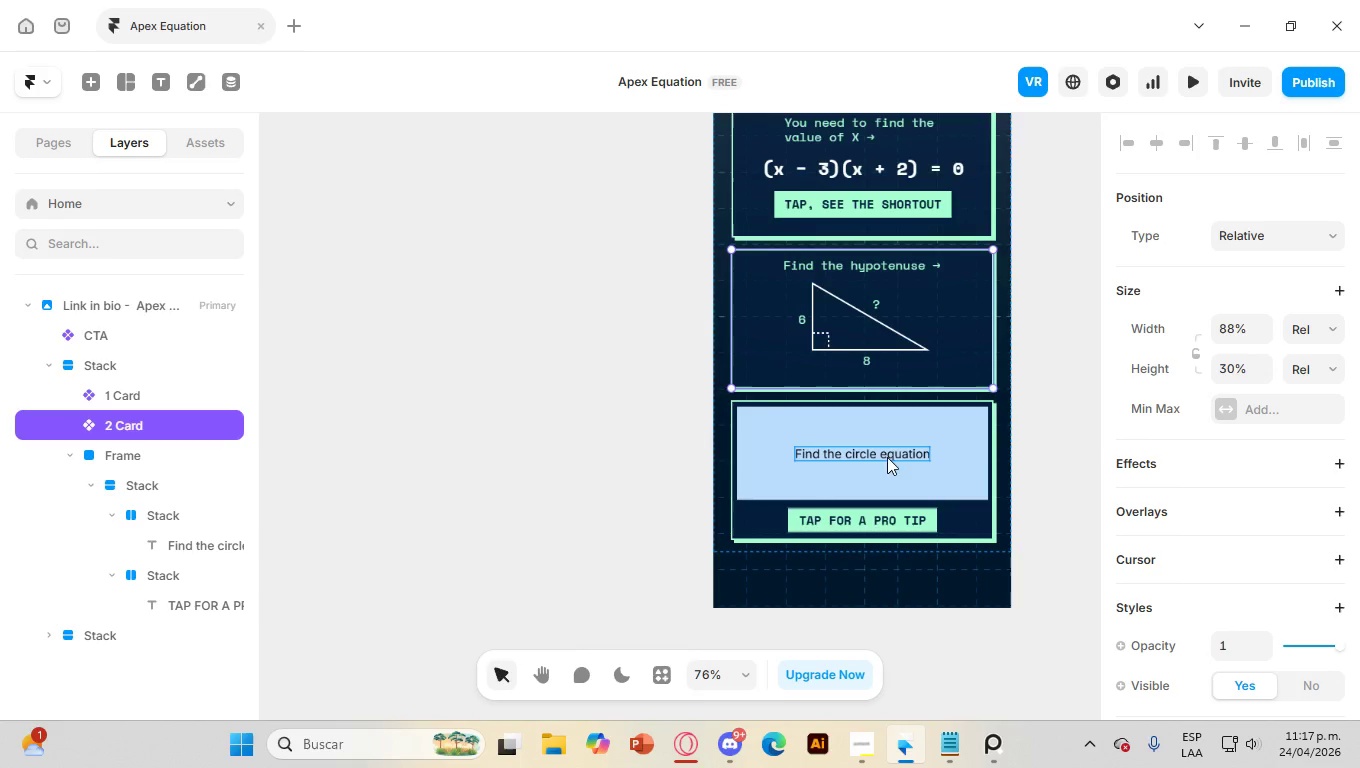 
left_click([883, 452])
 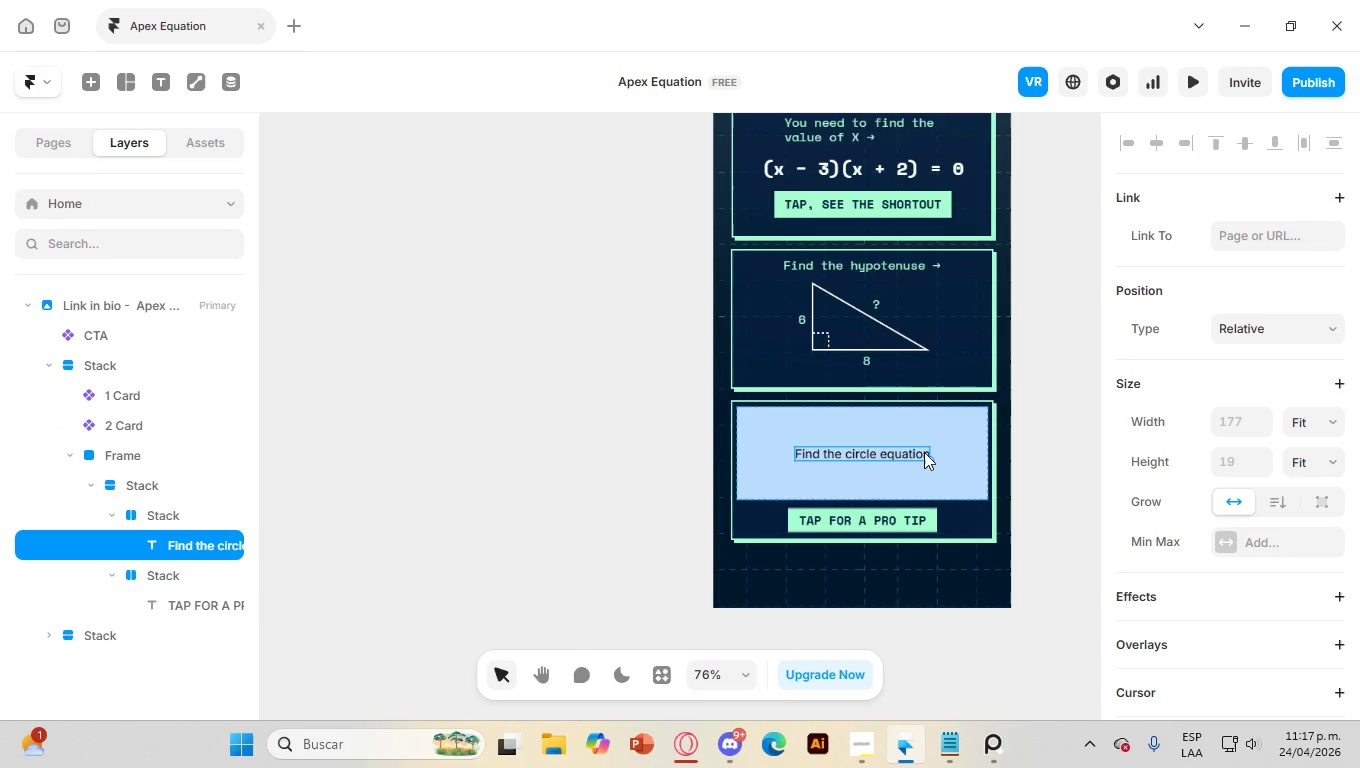 
double_click([924, 452])
 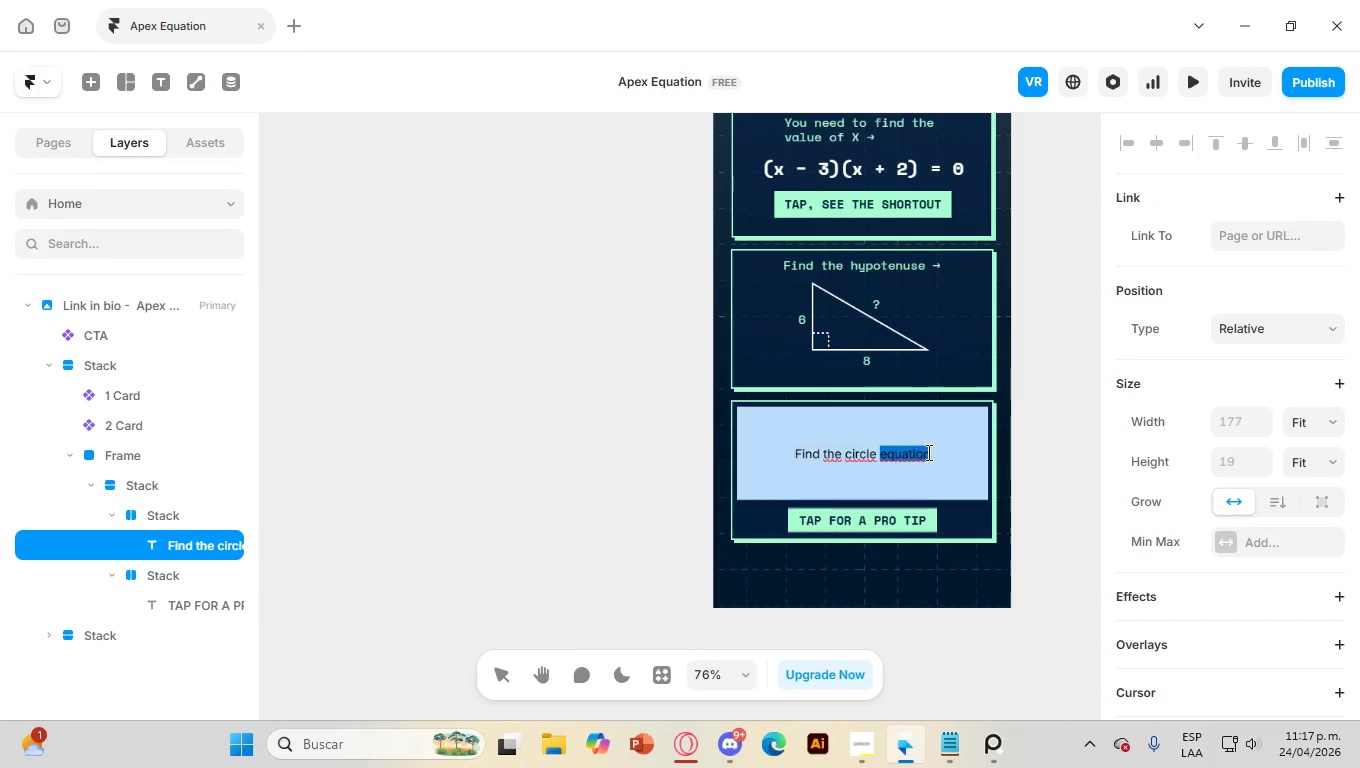 
left_click([927, 452])
 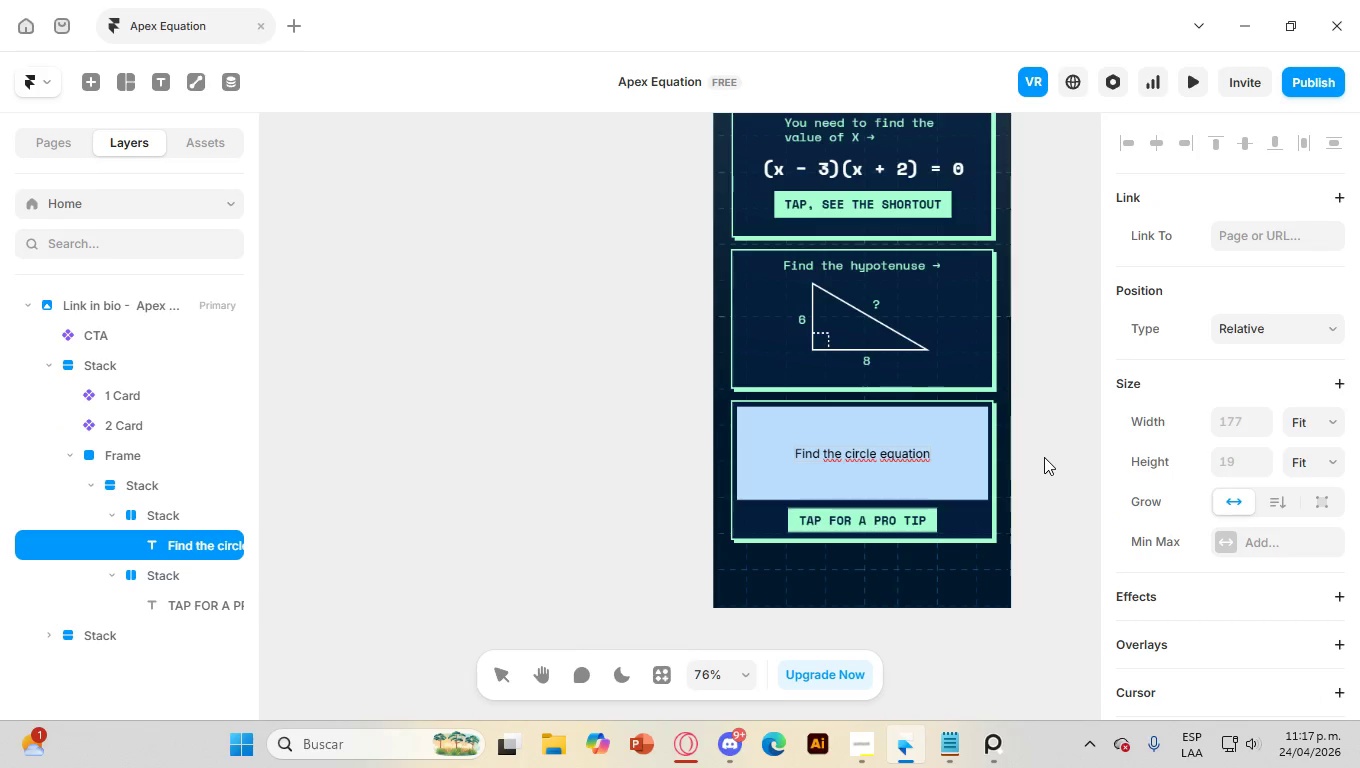 
key(Space)
 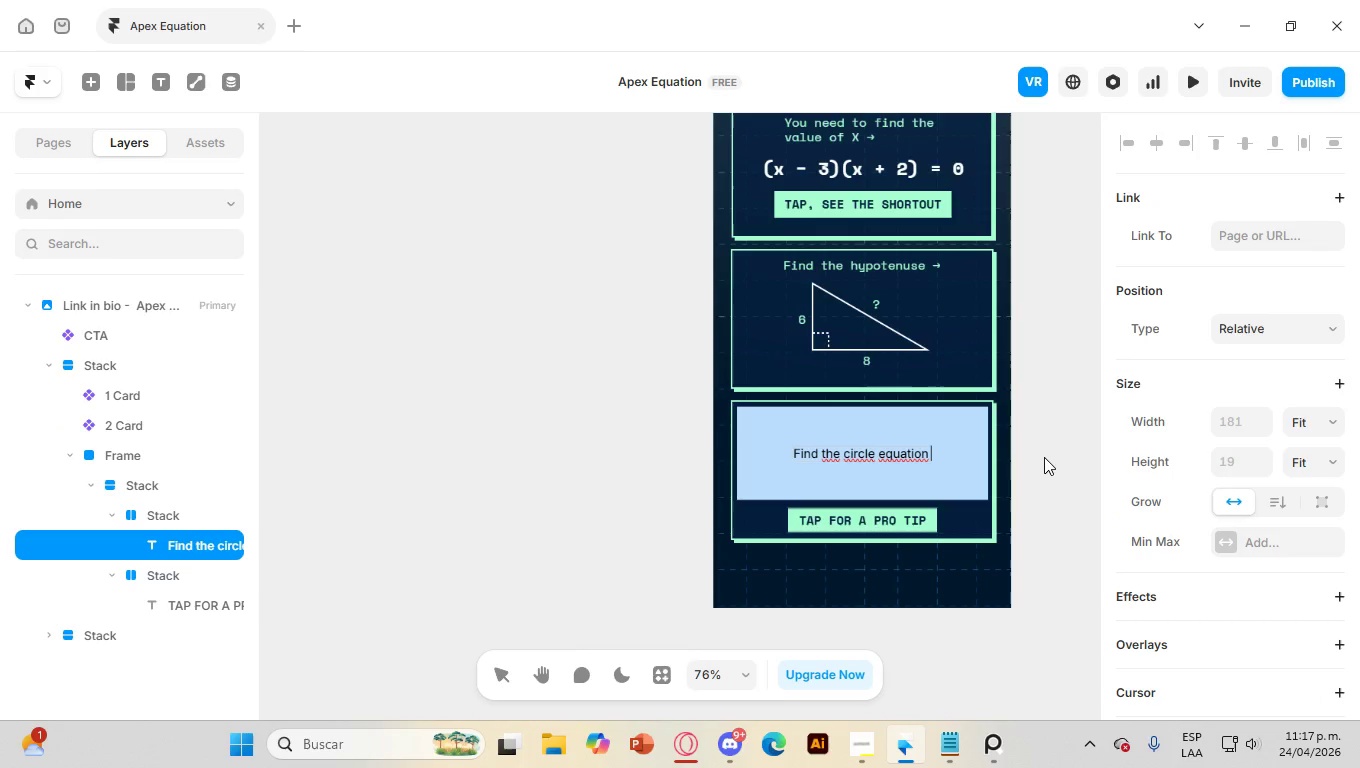 
hold_key(key=ControlLeft, duration=1.28)
 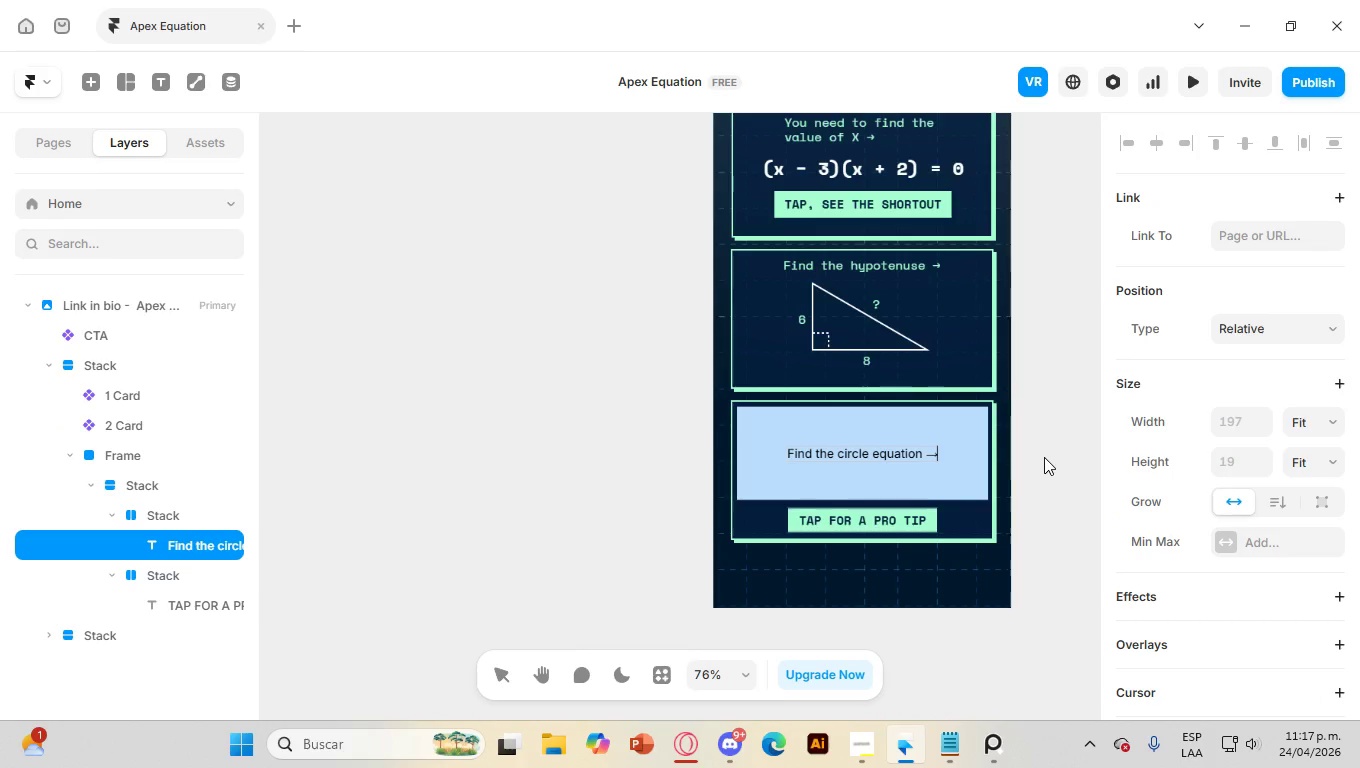 
key(Backspace)
 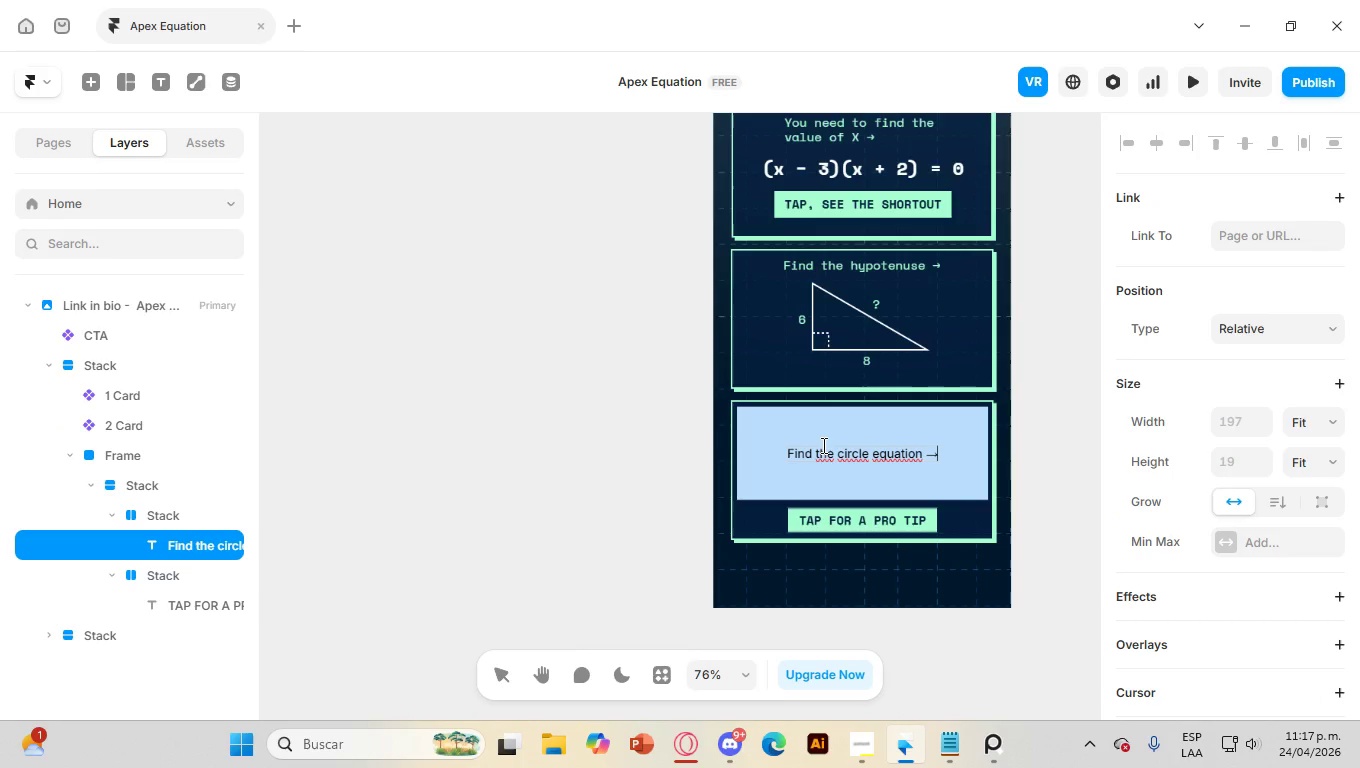 
double_click([822, 445])
 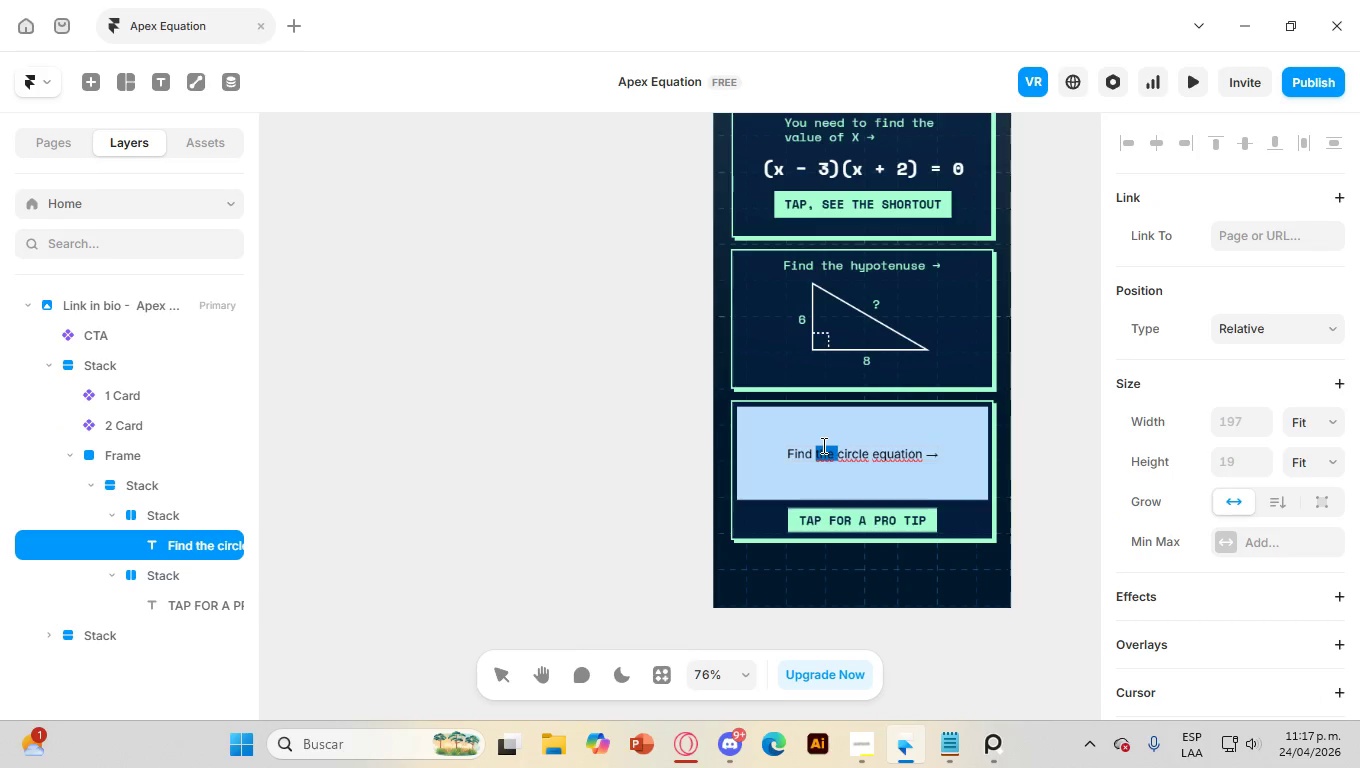 
triple_click([822, 445])
 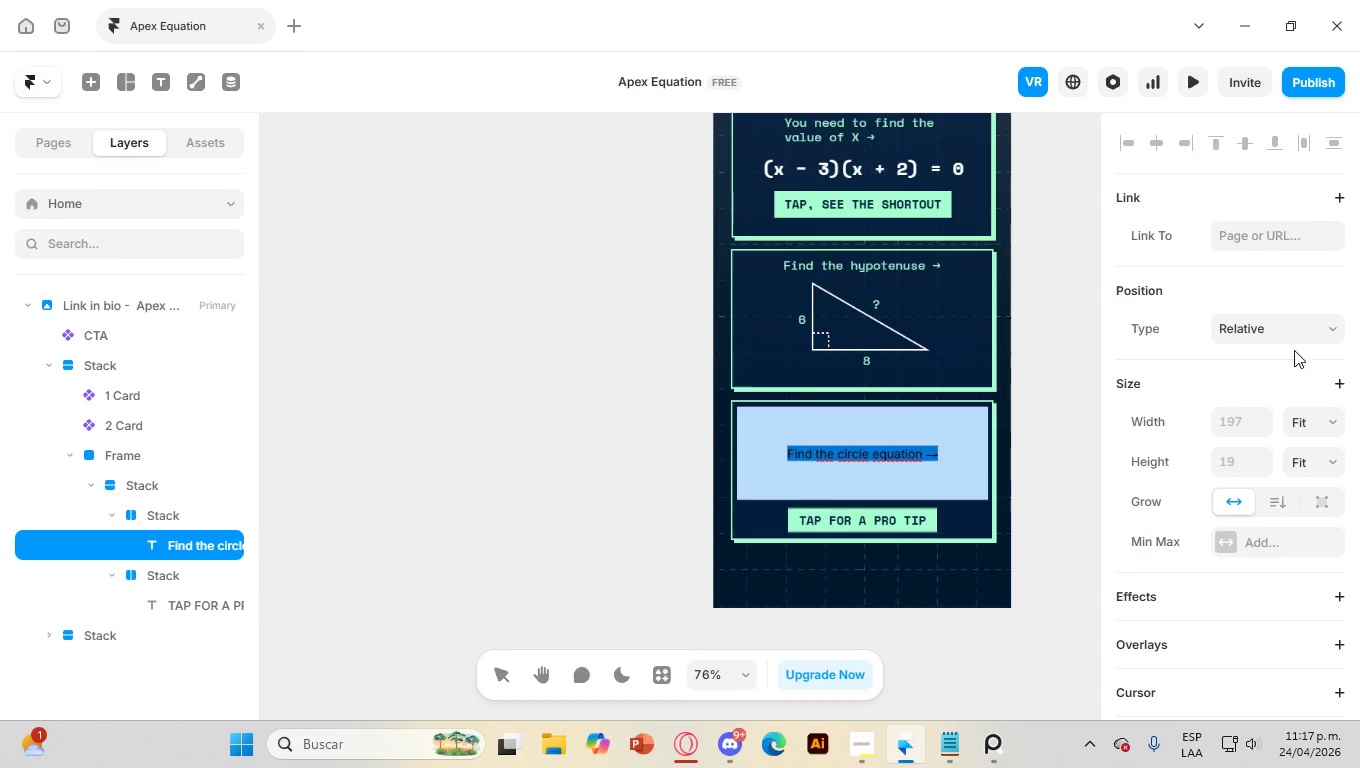 
scroll: coordinate [1251, 457], scroll_direction: down, amount: 6.0
 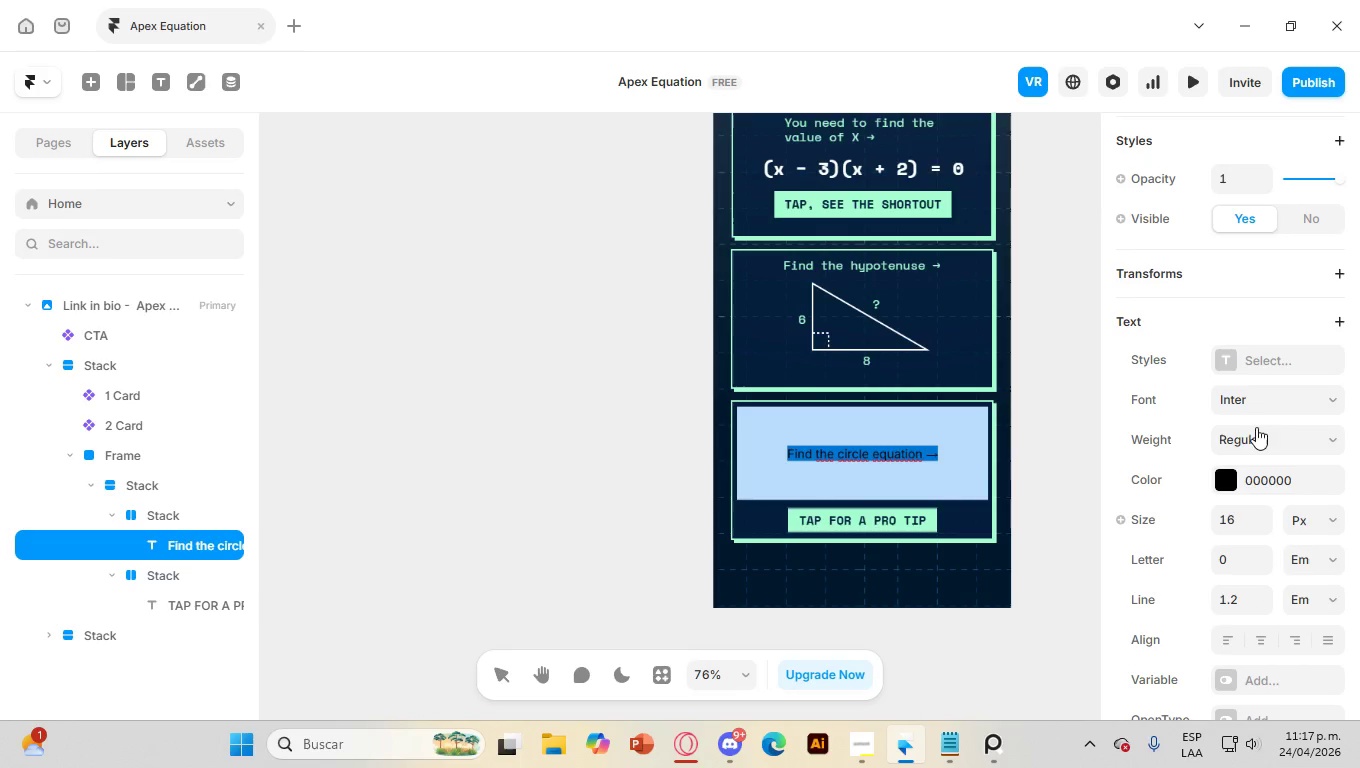 
left_click([1258, 397])
 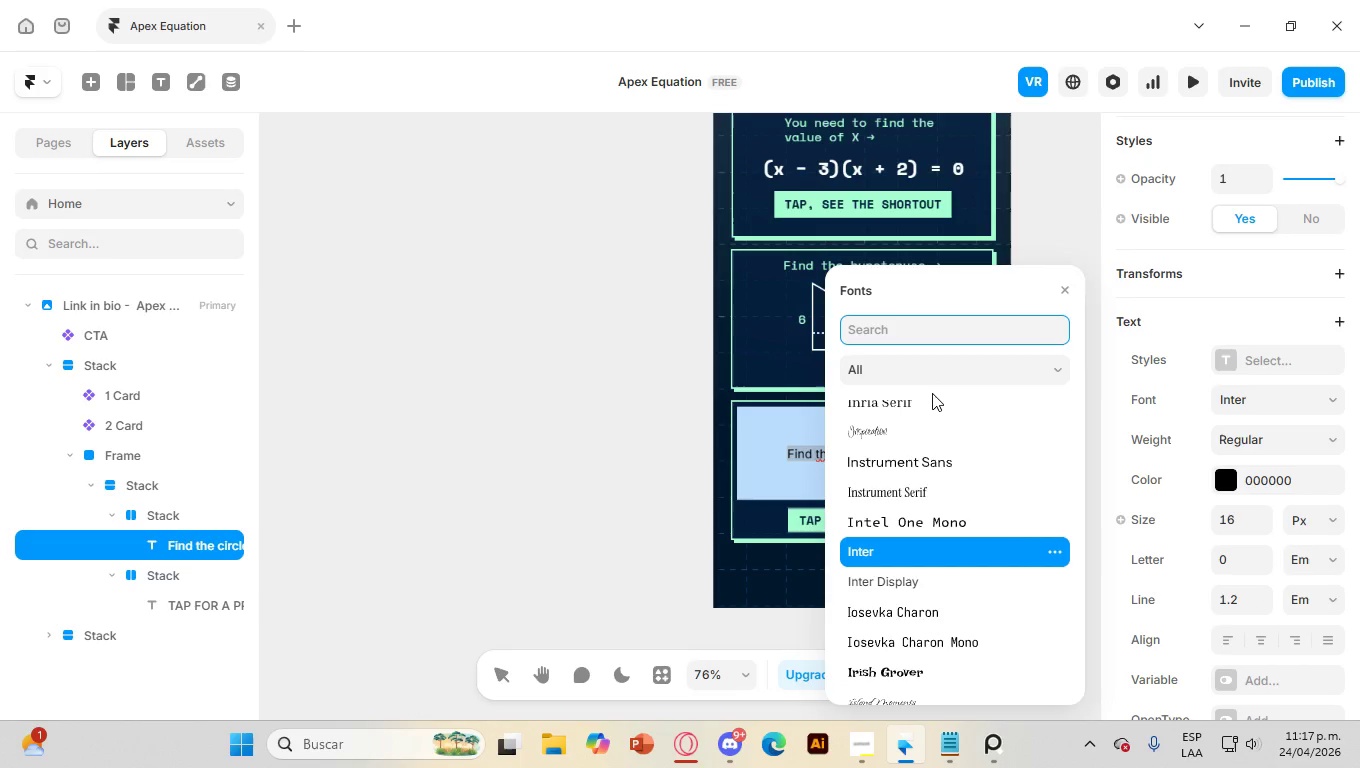 
type(spa)
 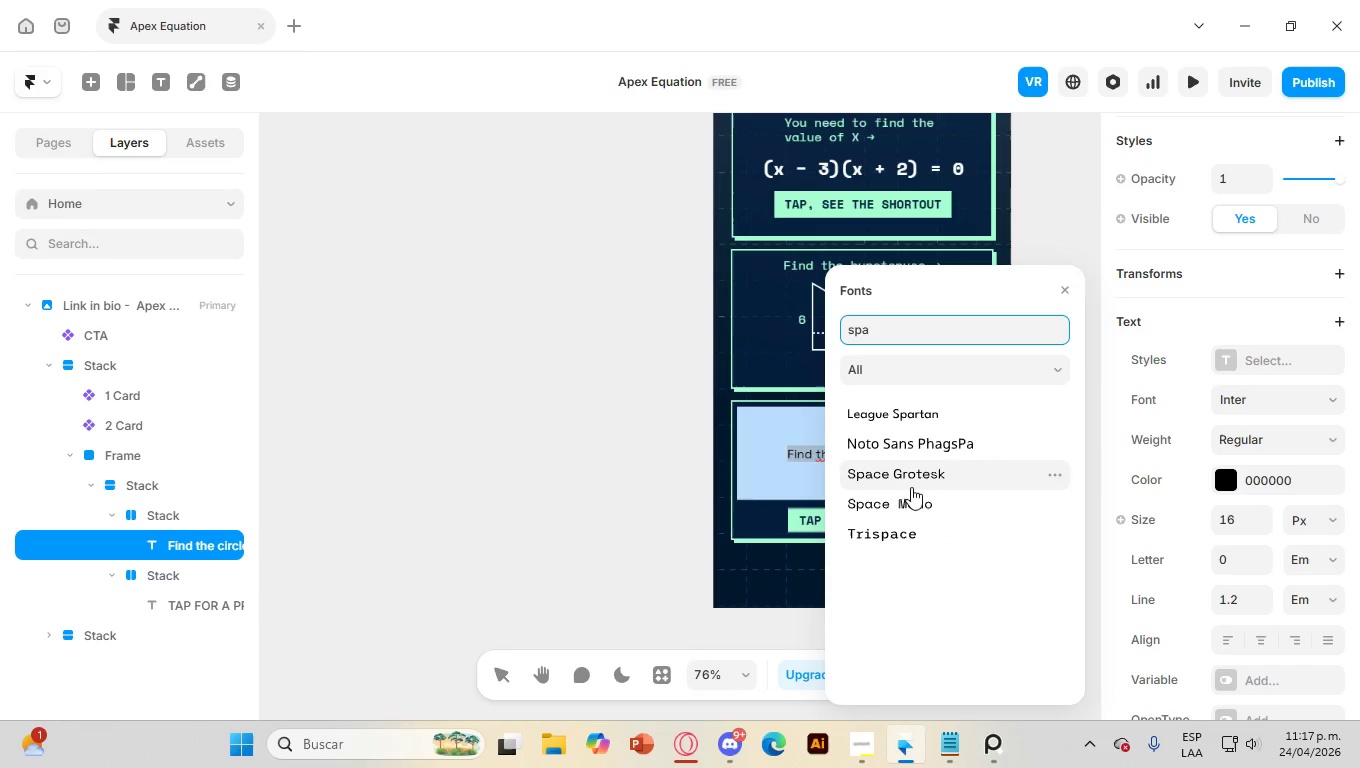 
left_click([911, 504])
 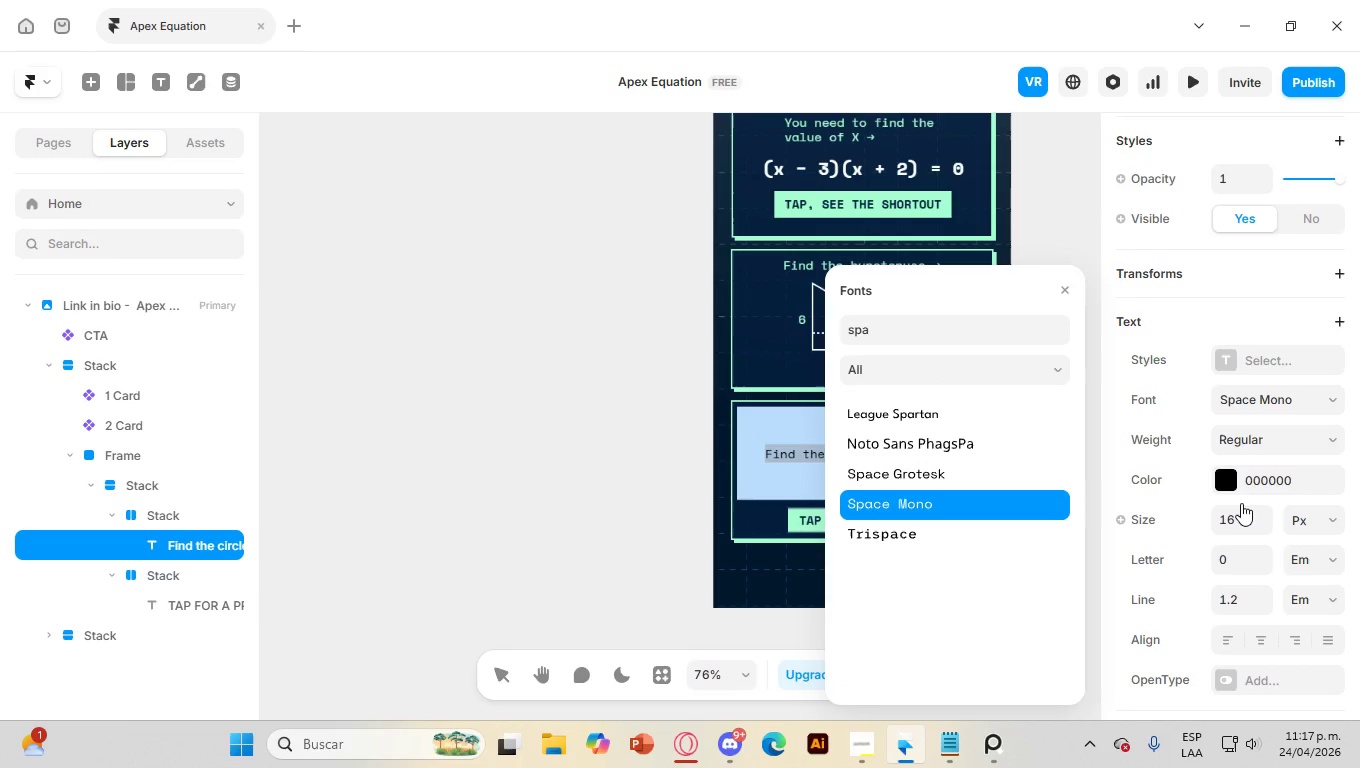 
left_click([1234, 483])
 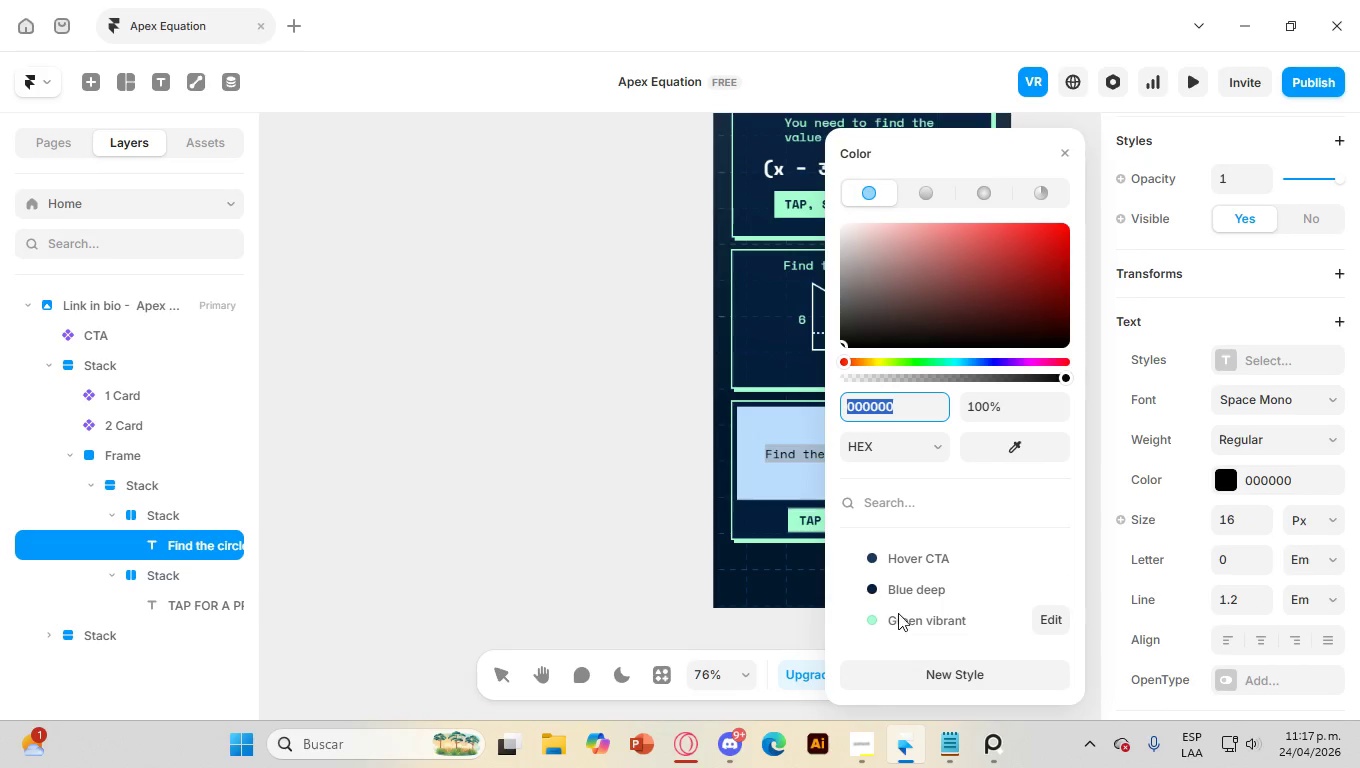 
left_click([864, 624])
 